 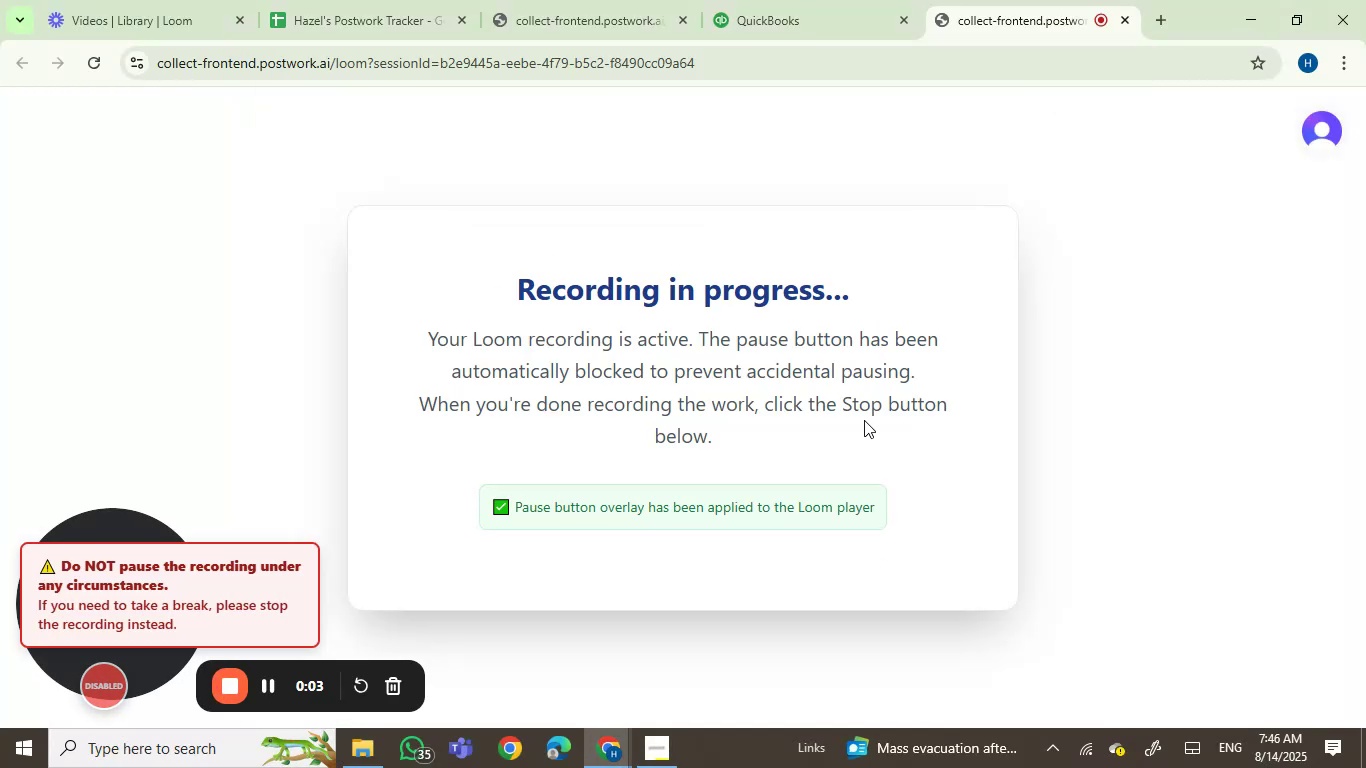 
left_click([782, 0])
 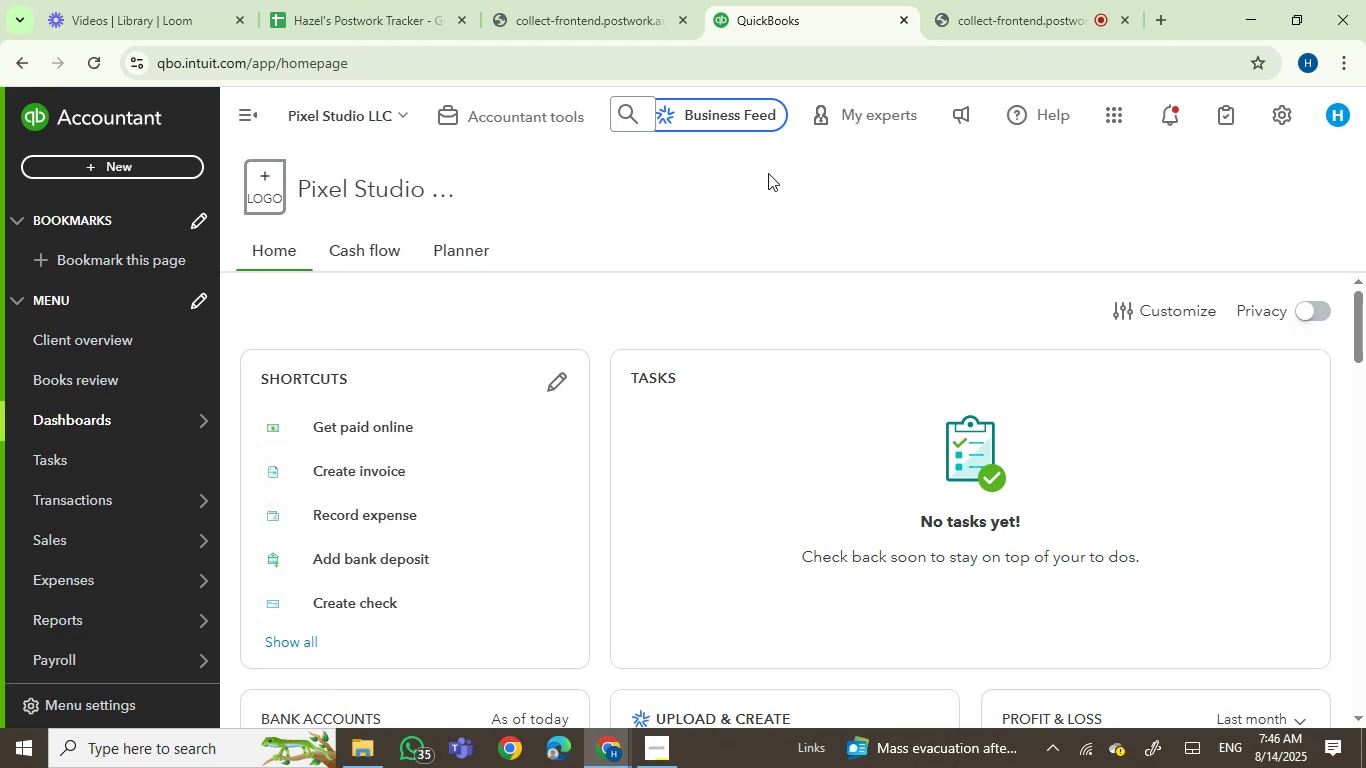 
wait(11.07)
 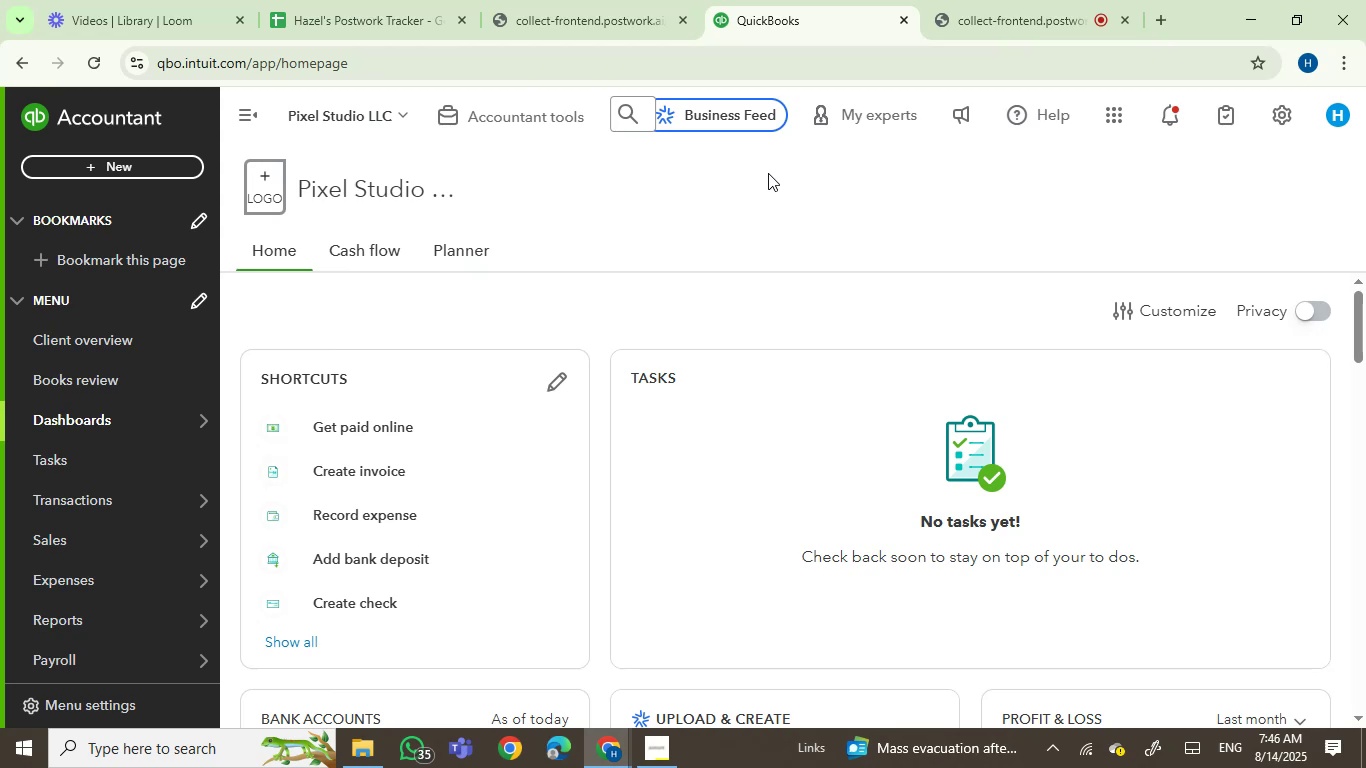 
left_click([368, 751])
 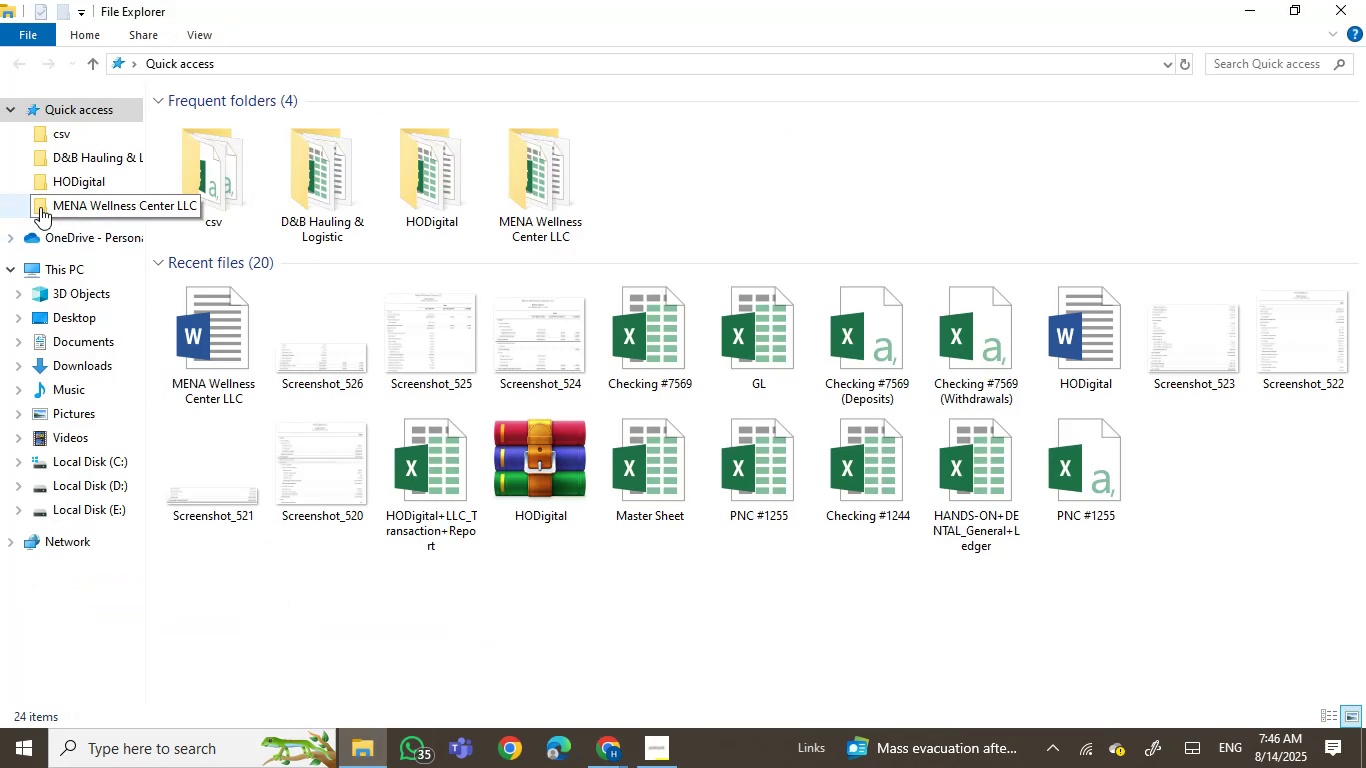 
left_click([55, 187])
 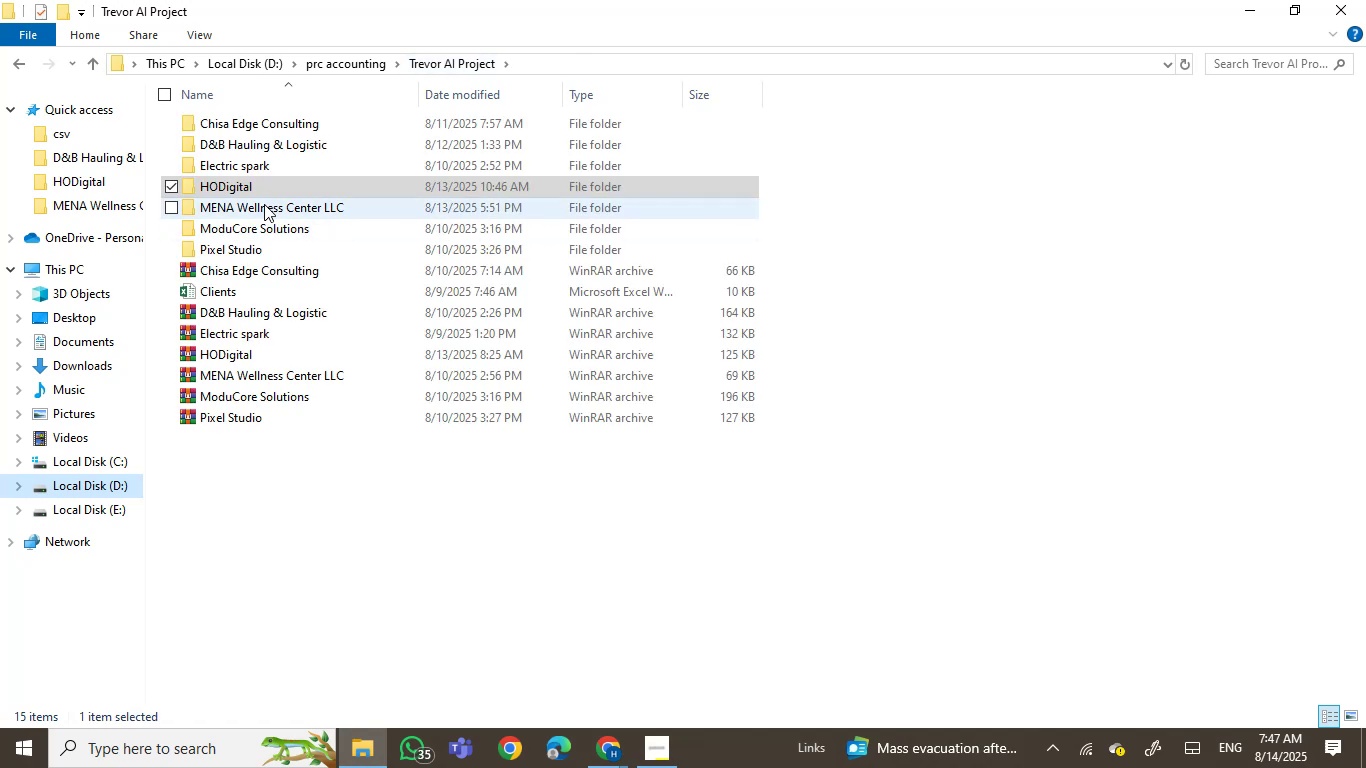 
double_click([256, 245])
 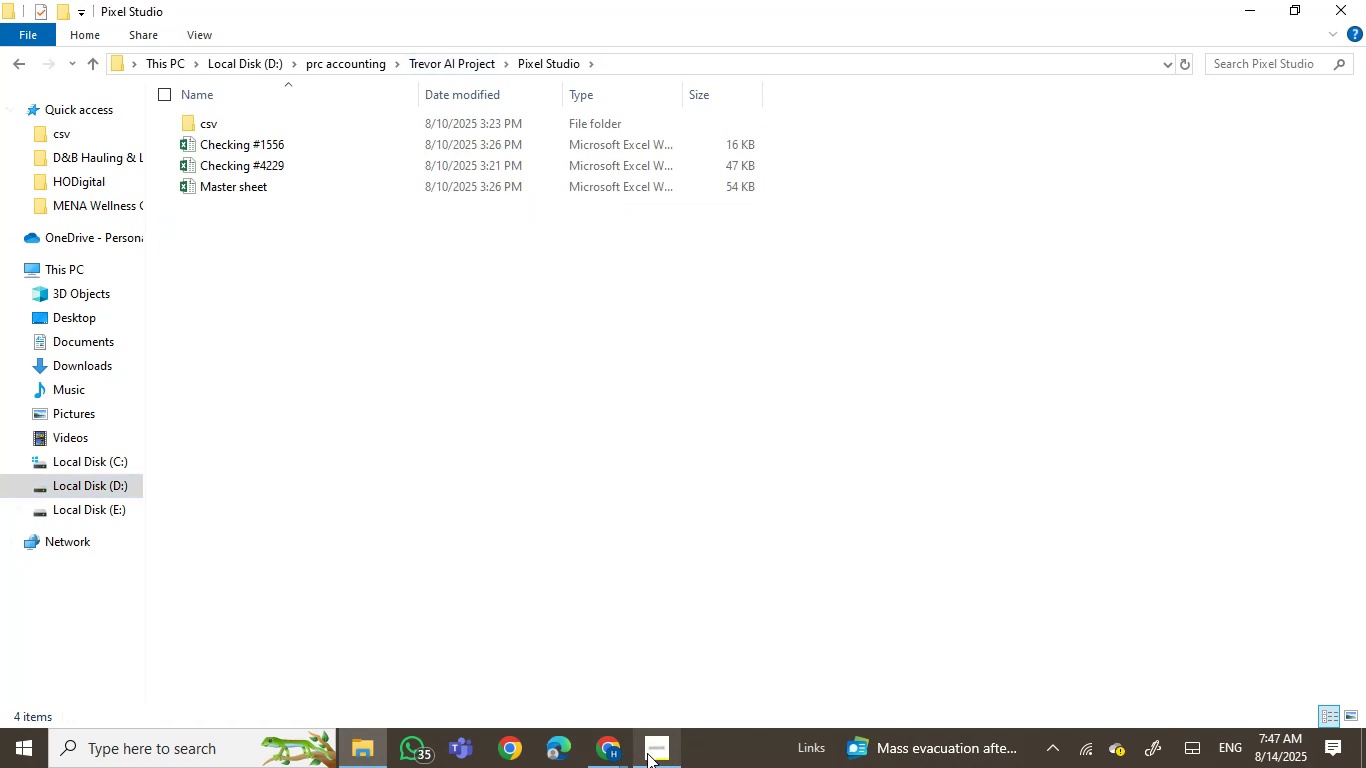 
left_click([607, 743])
 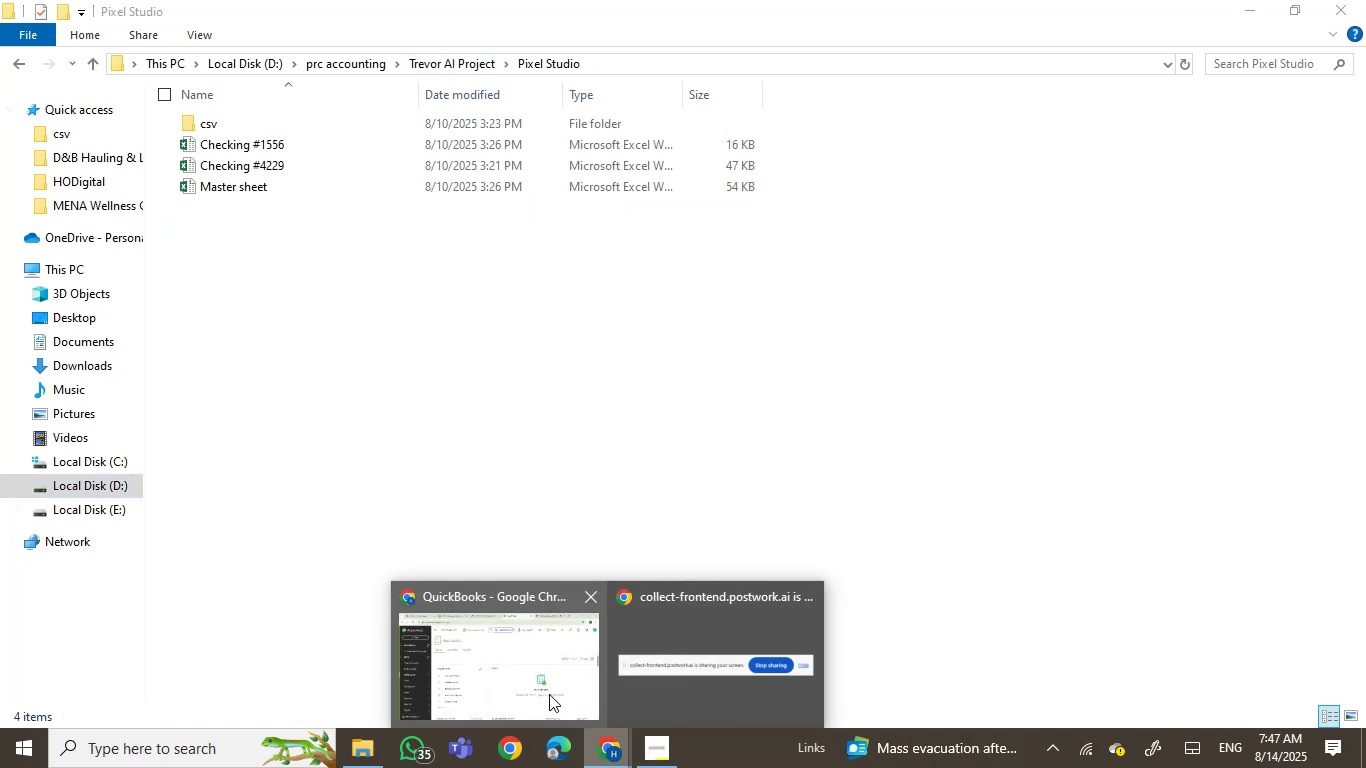 
left_click([523, 671])
 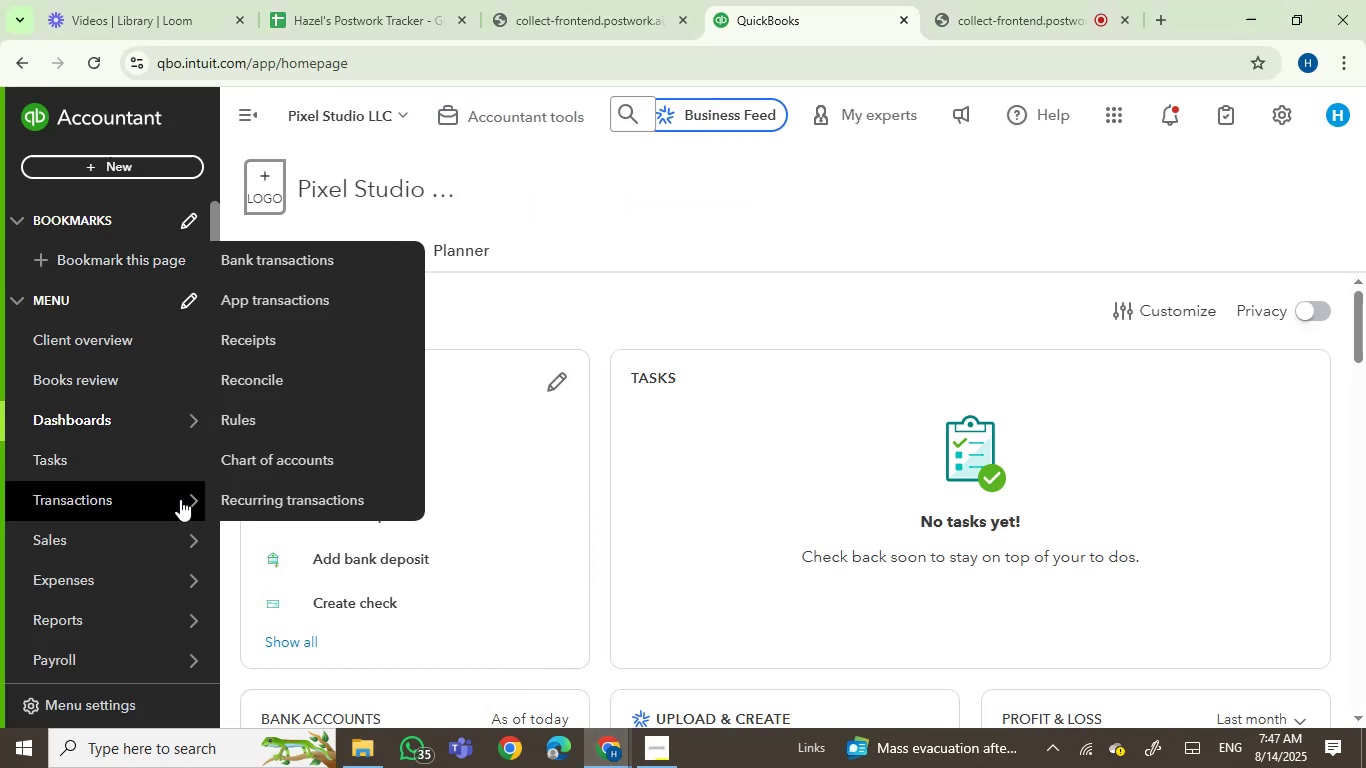 
left_click([282, 259])
 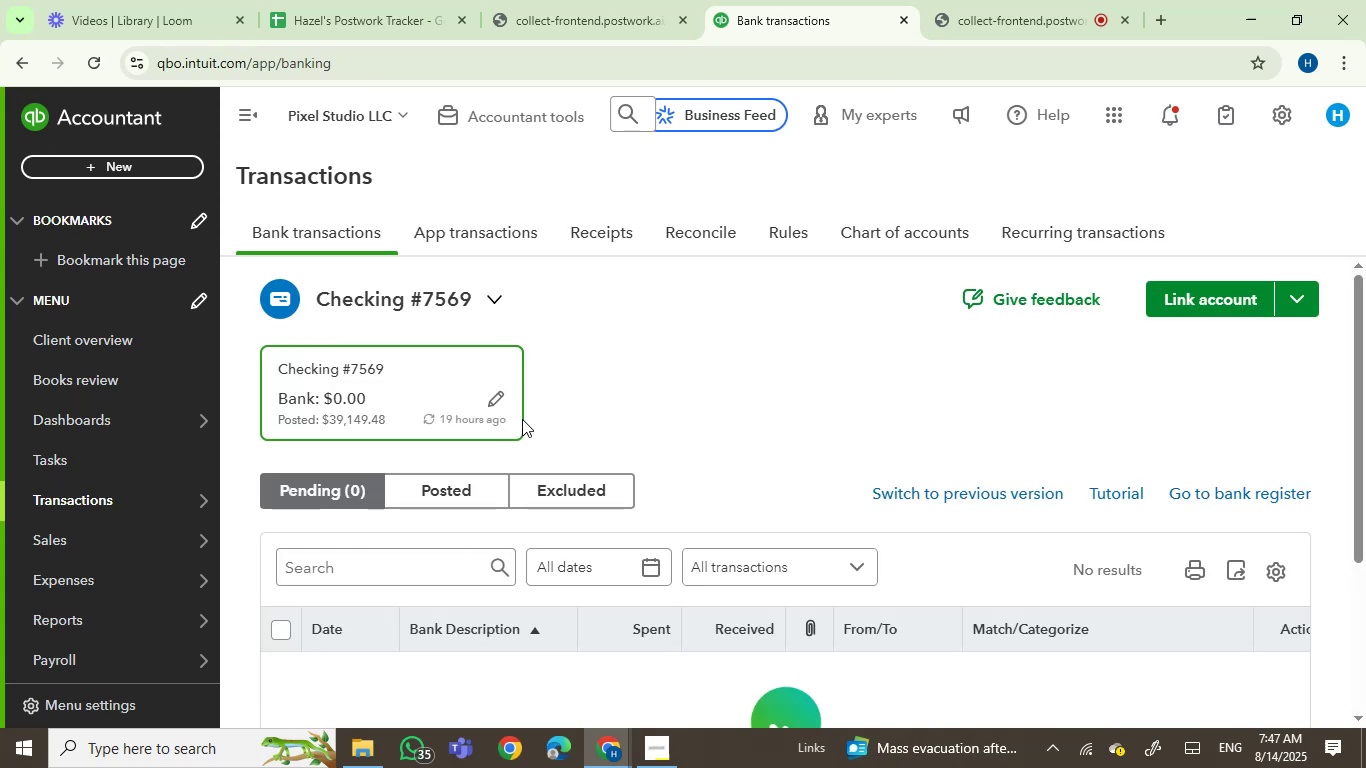 
wait(5.85)
 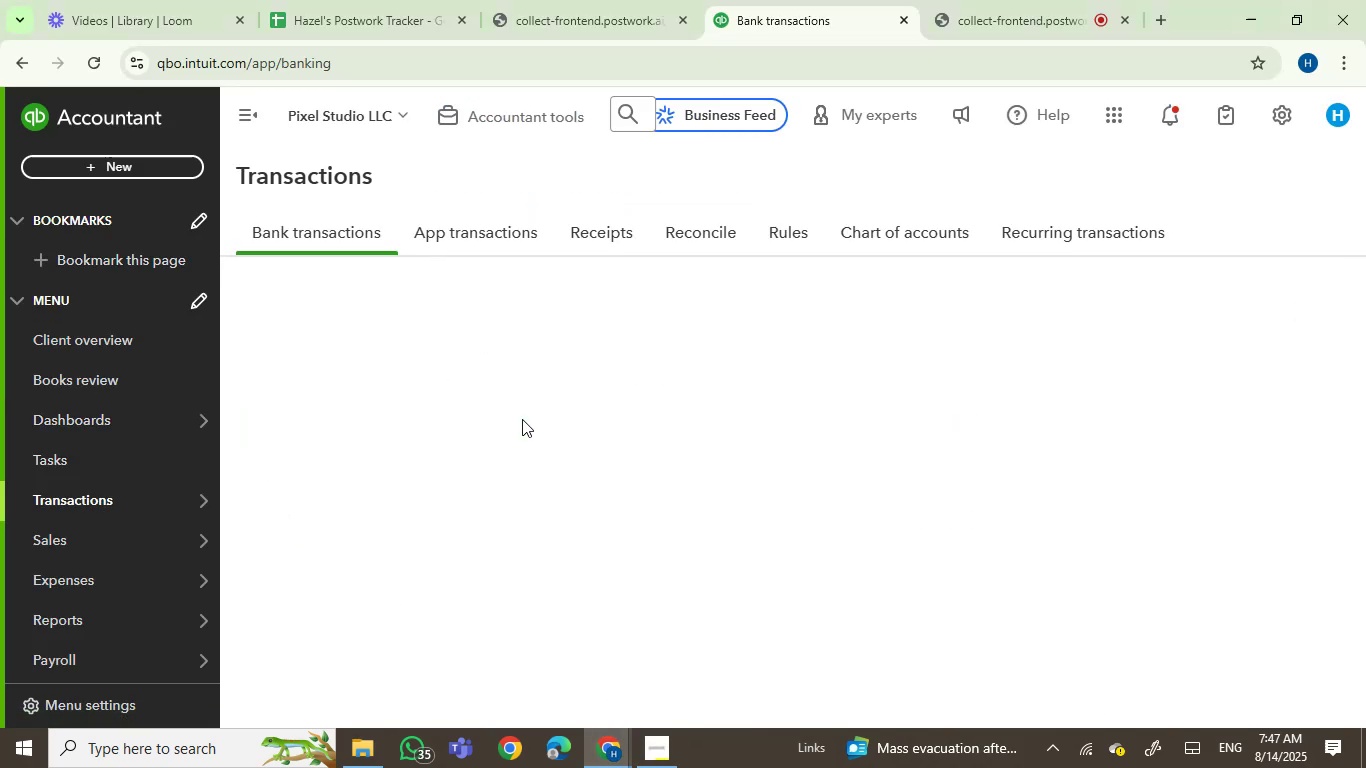 
left_click([431, 480])
 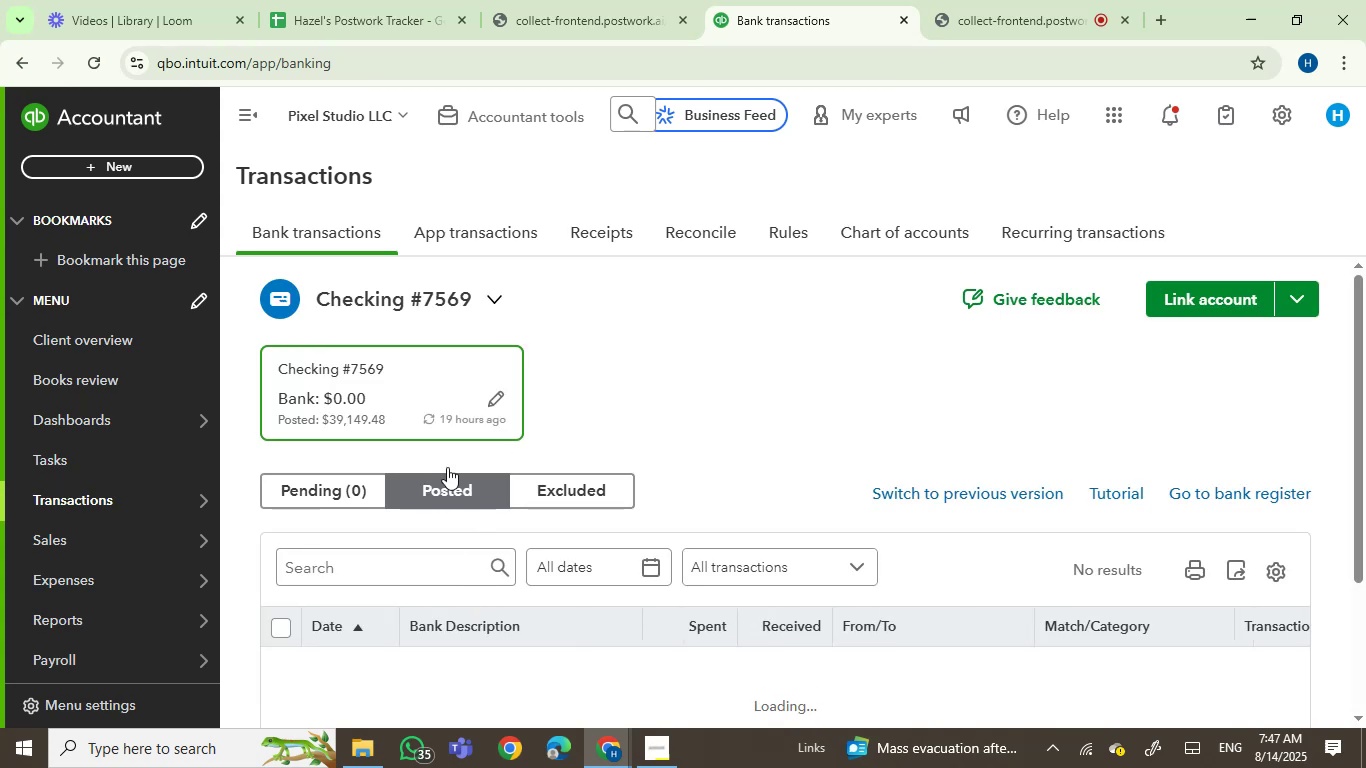 
scroll: coordinate [630, 361], scroll_direction: down, amount: 2.0
 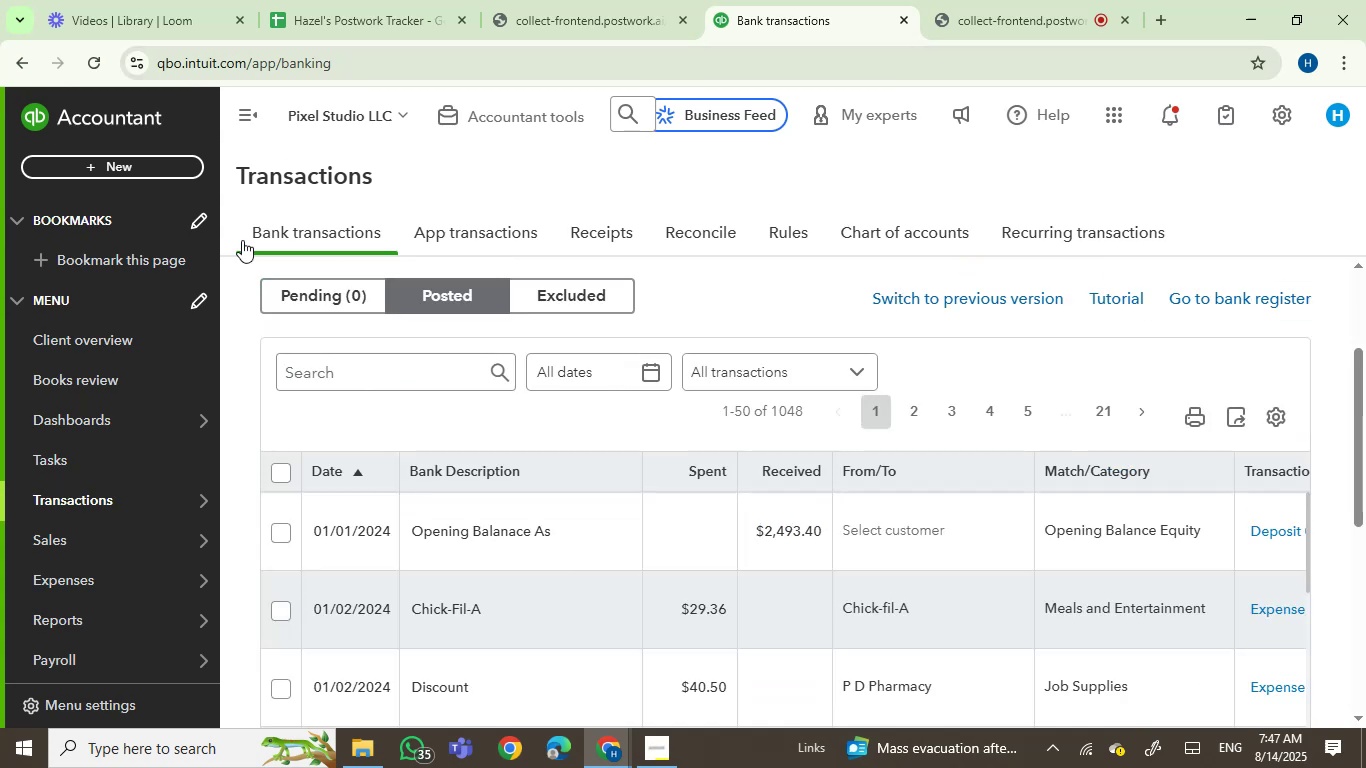 
left_click([279, 471])
 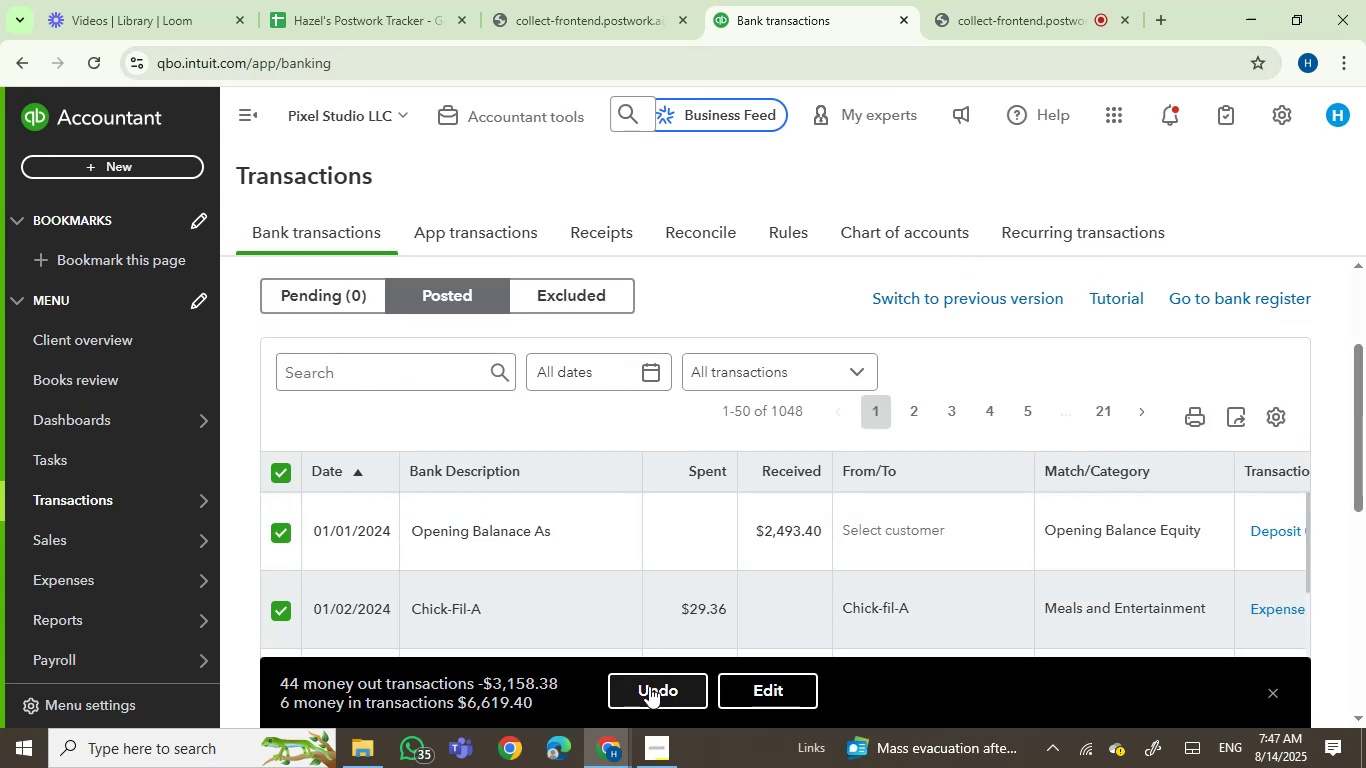 
left_click([648, 686])
 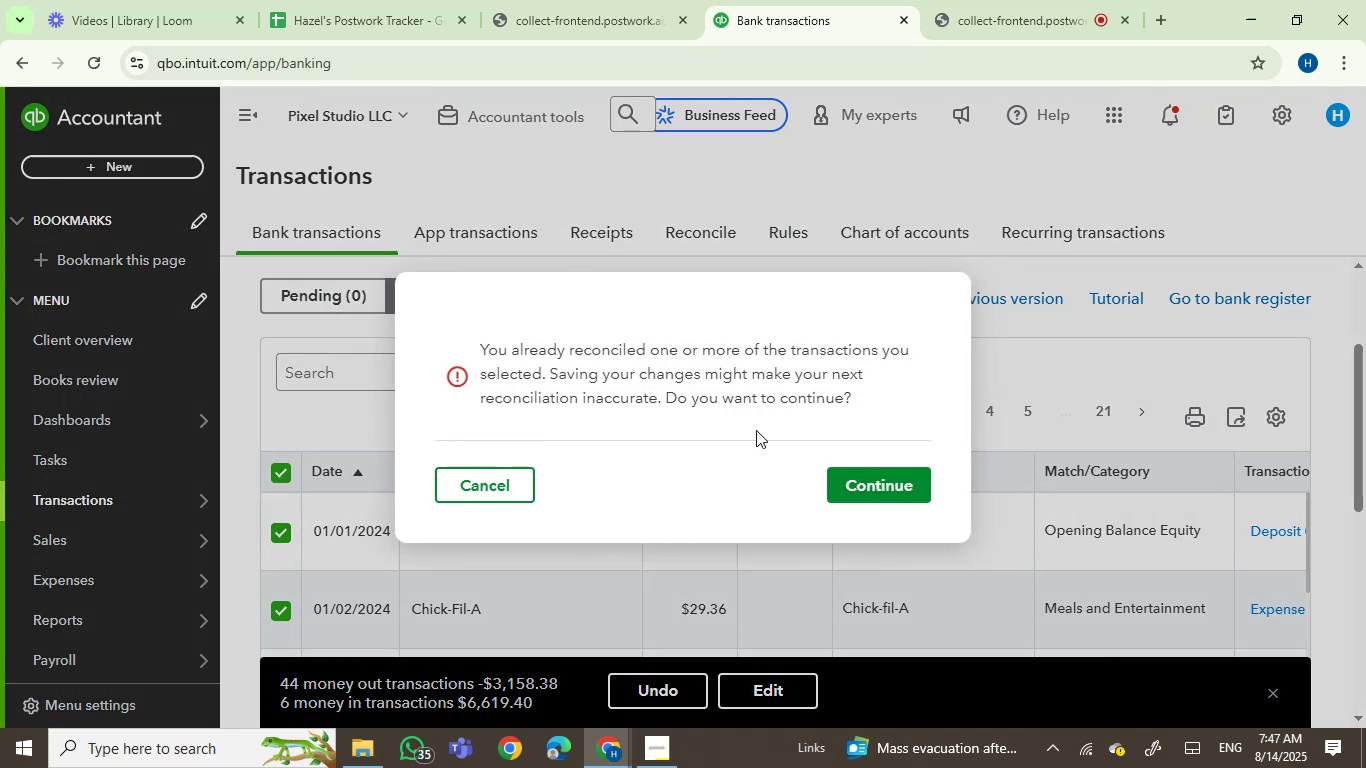 
left_click([883, 472])
 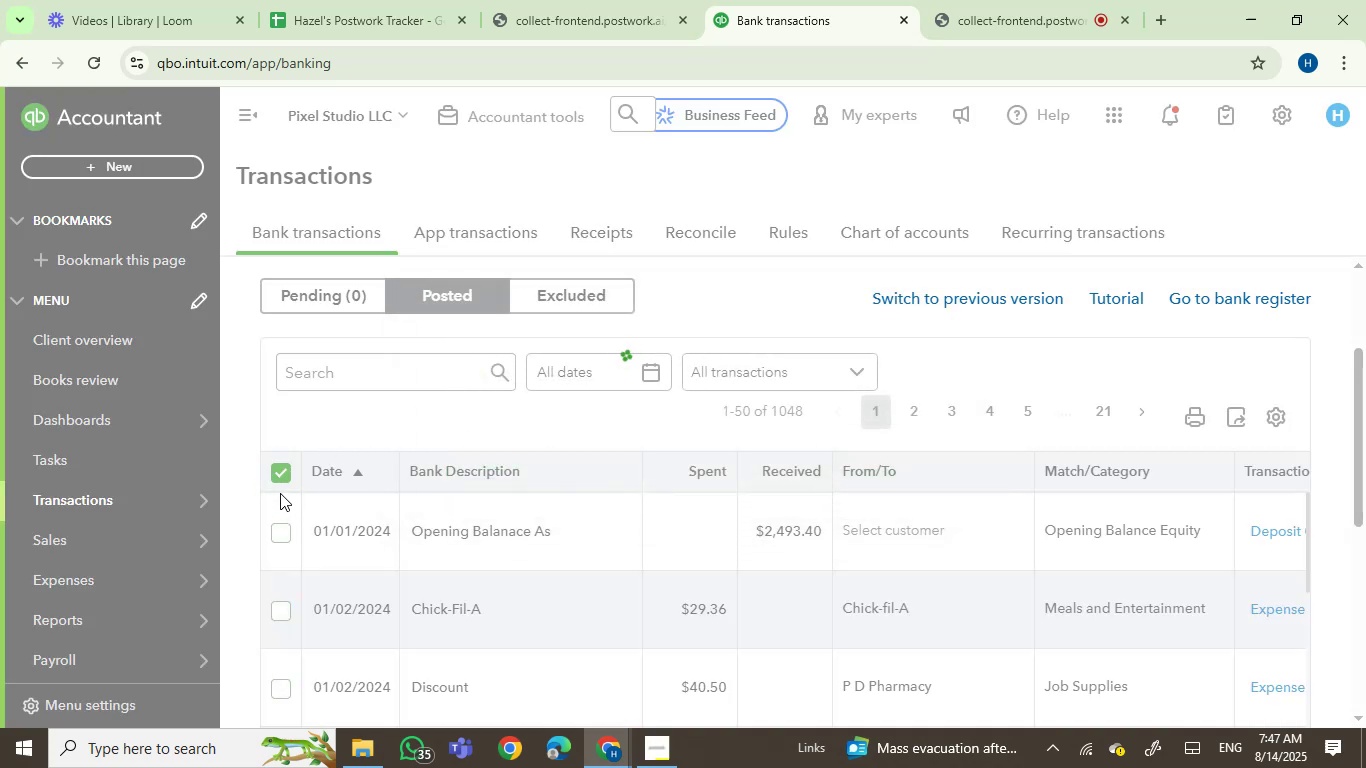 
wait(10.22)
 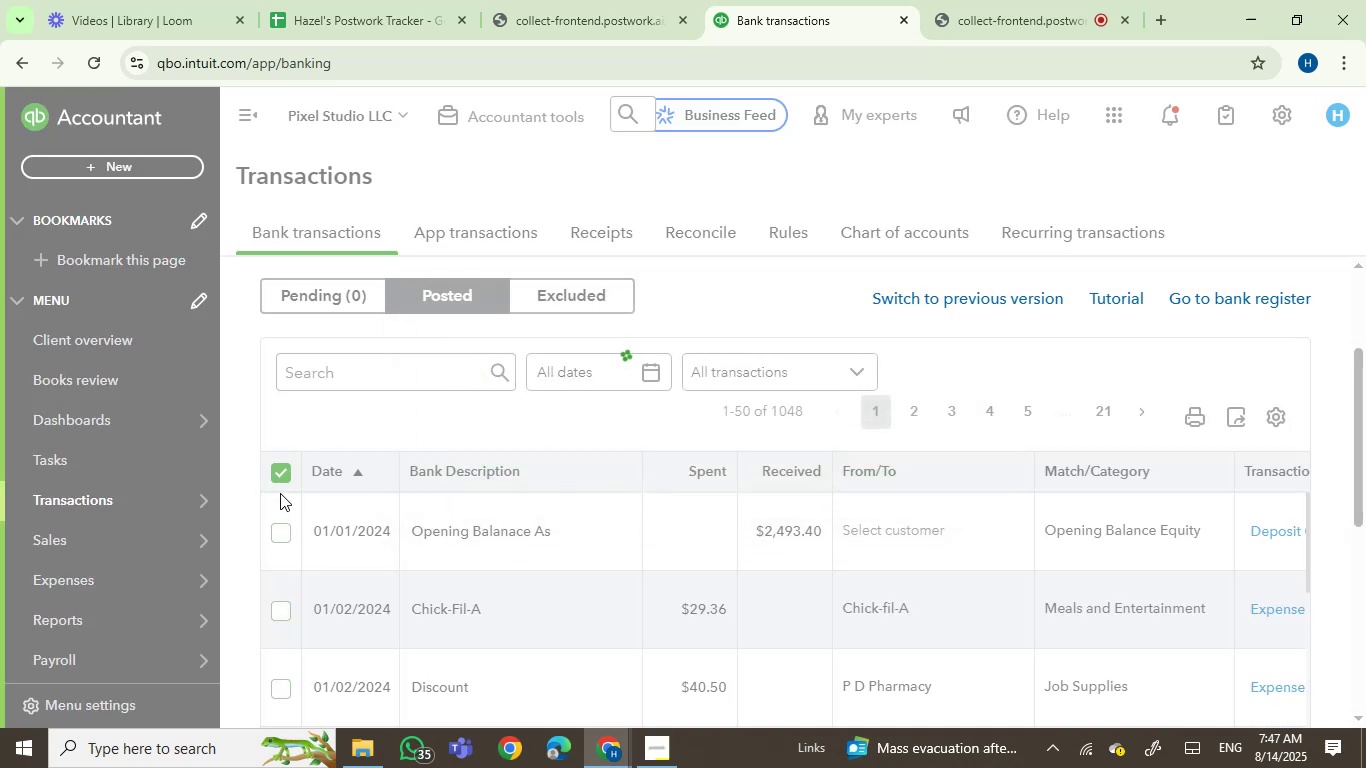 
left_click([276, 473])
 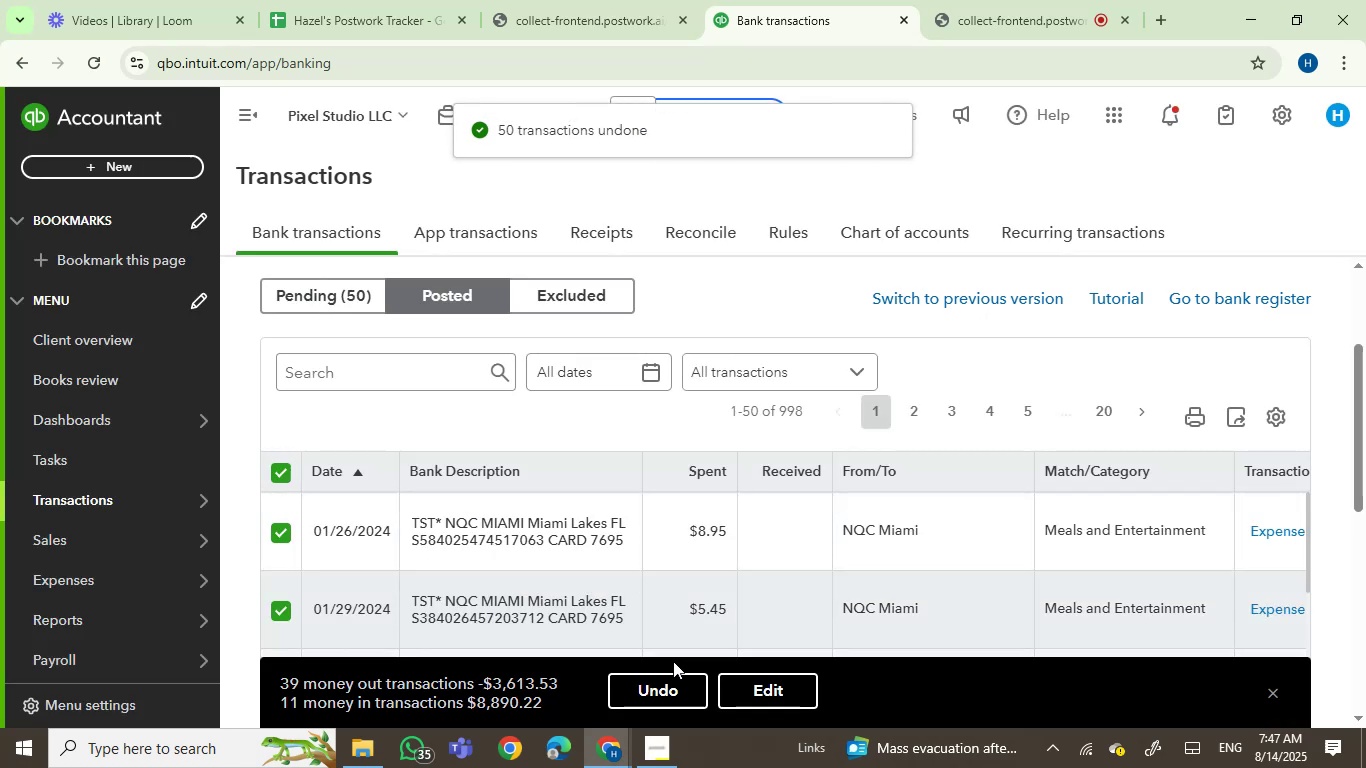 
left_click([633, 688])
 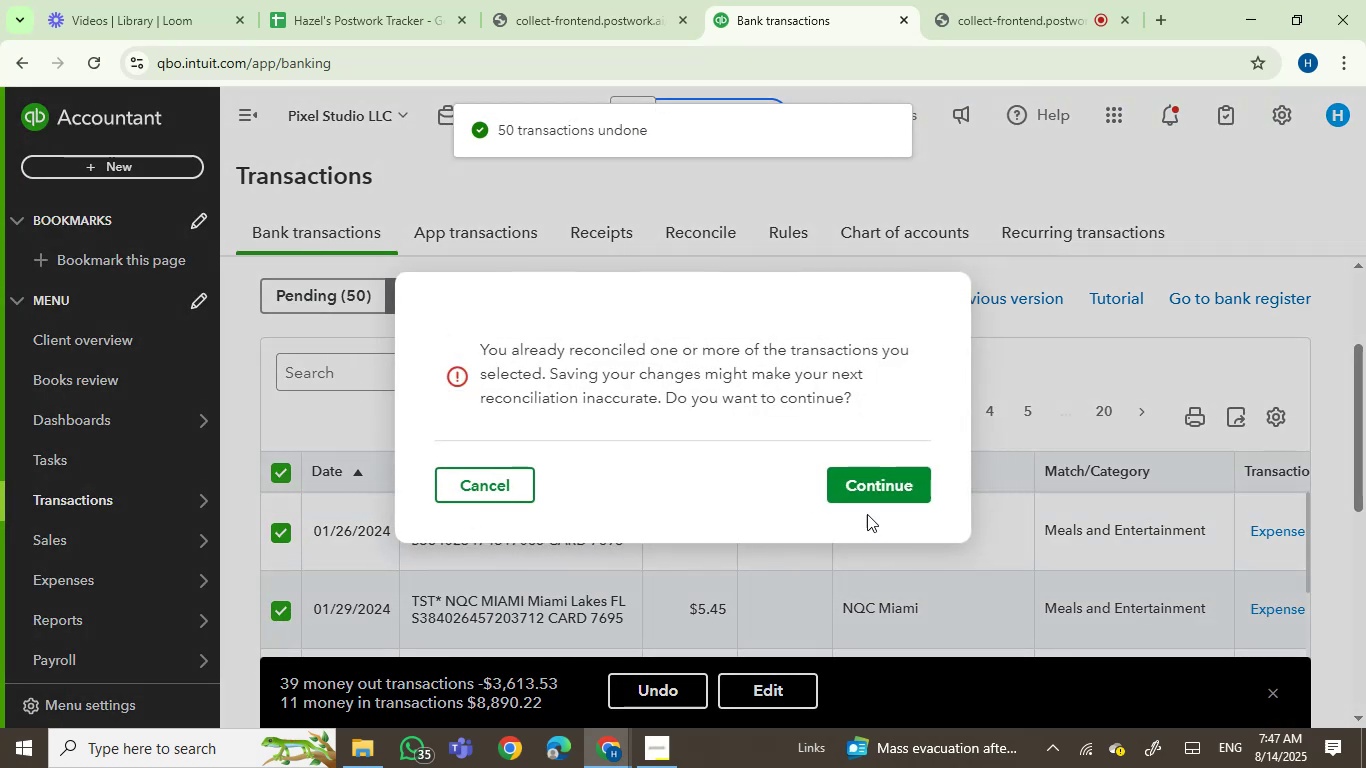 
left_click([879, 489])
 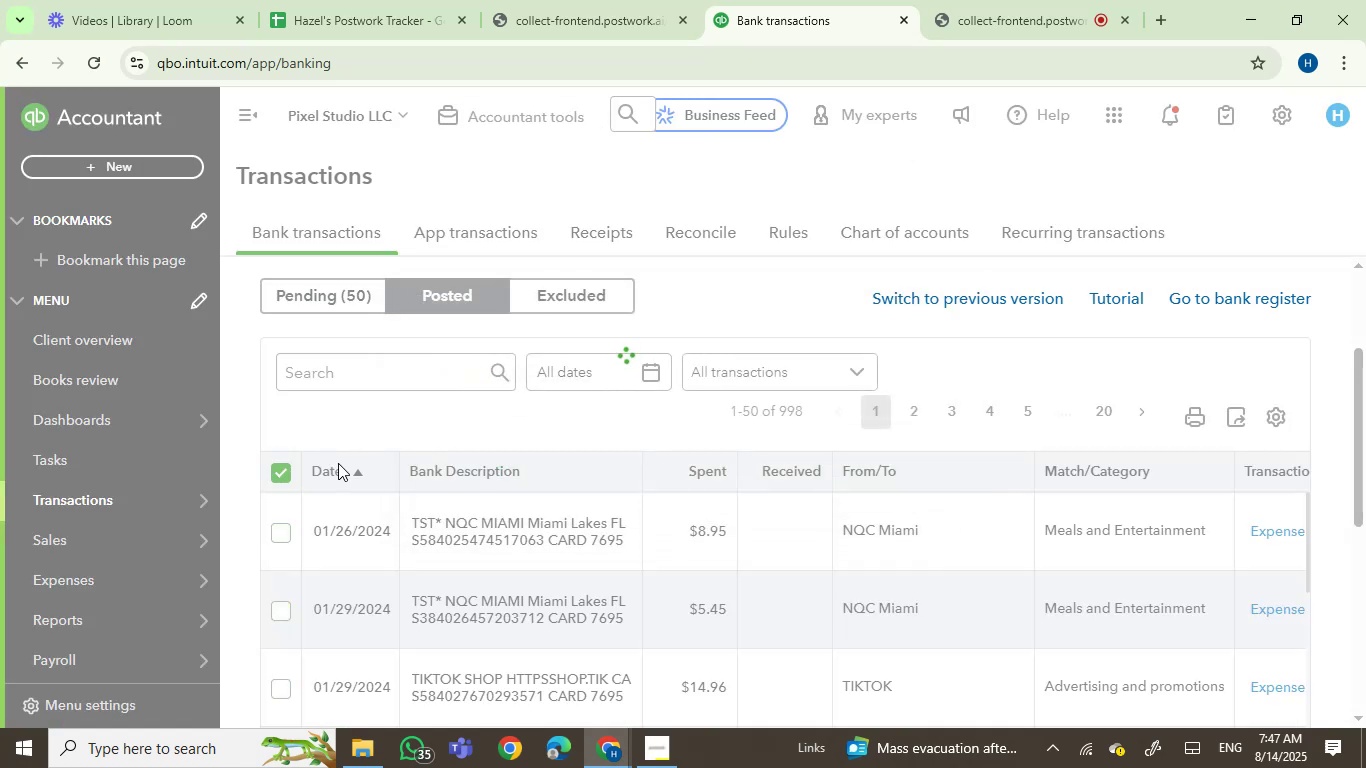 
wait(9.44)
 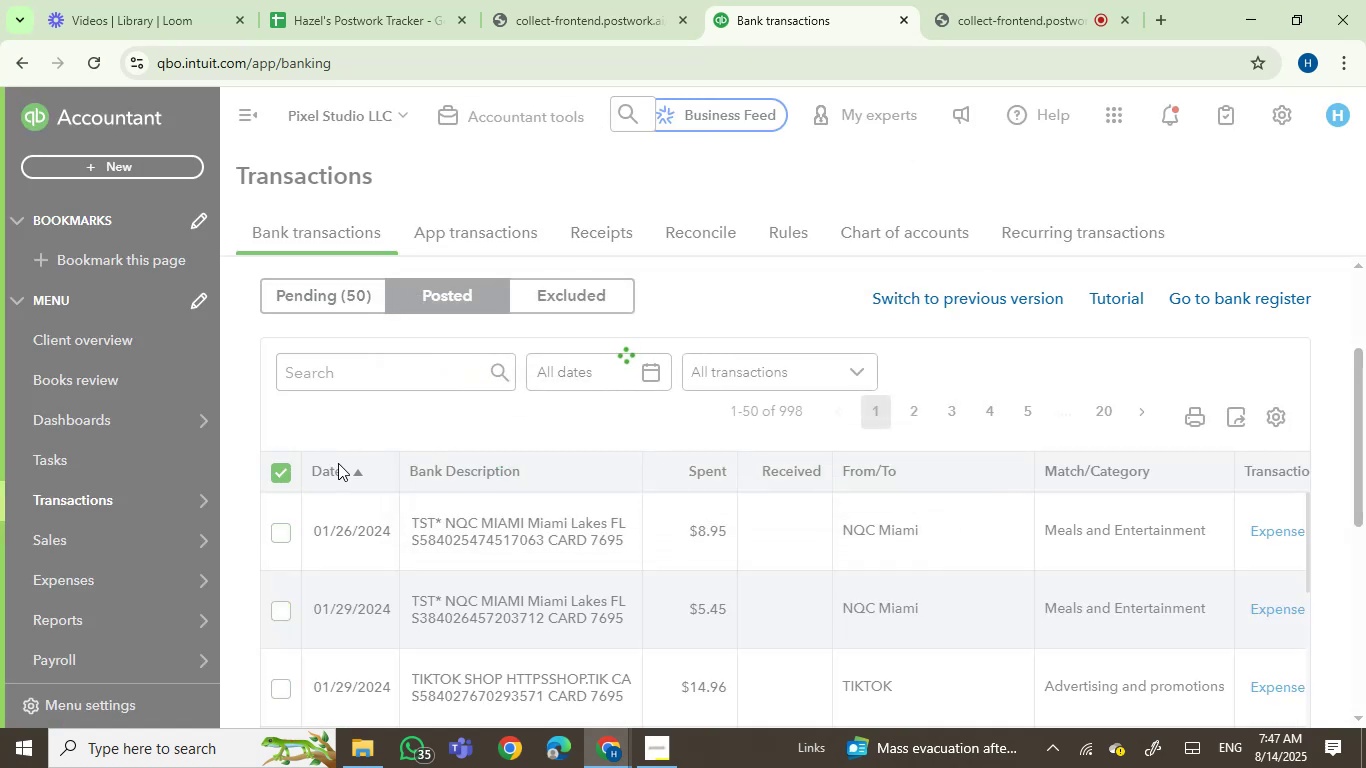 
left_click([281, 472])
 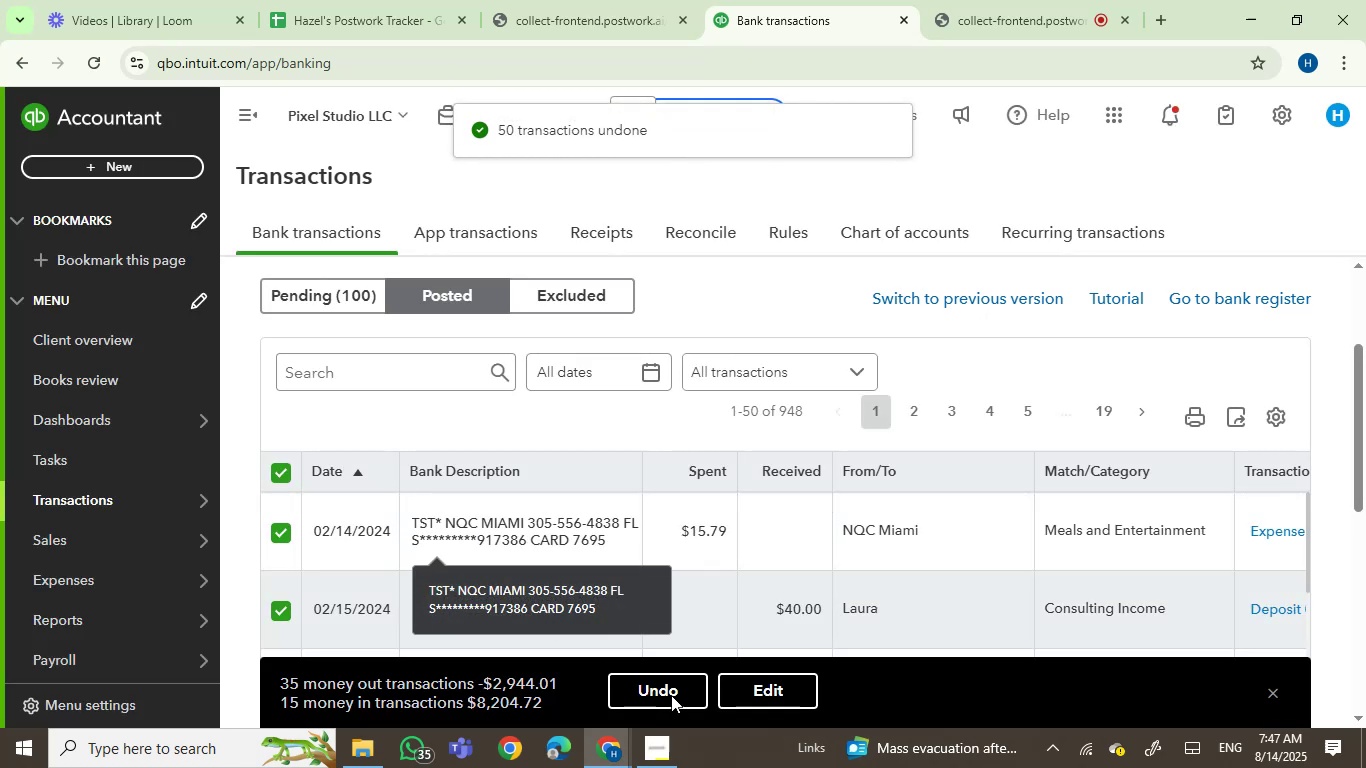 
left_click([673, 696])
 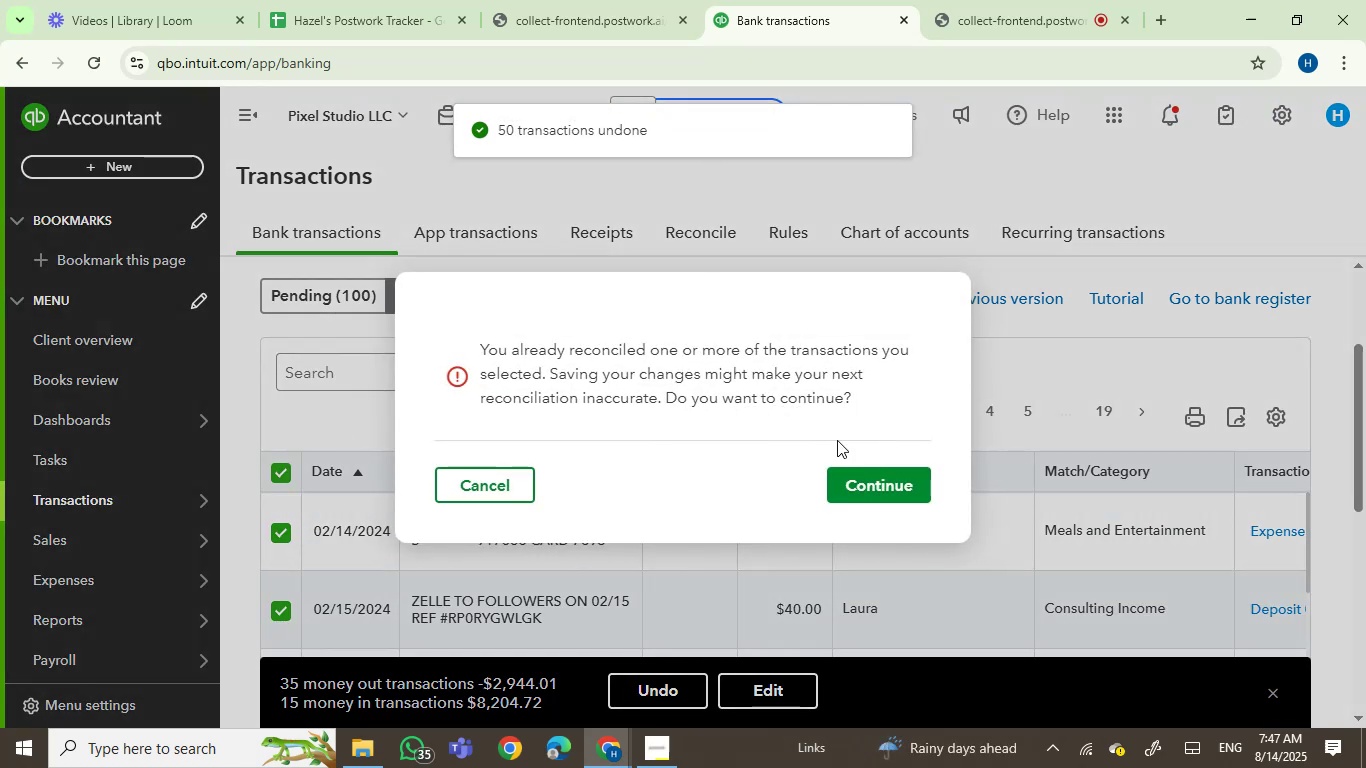 
left_click([875, 480])
 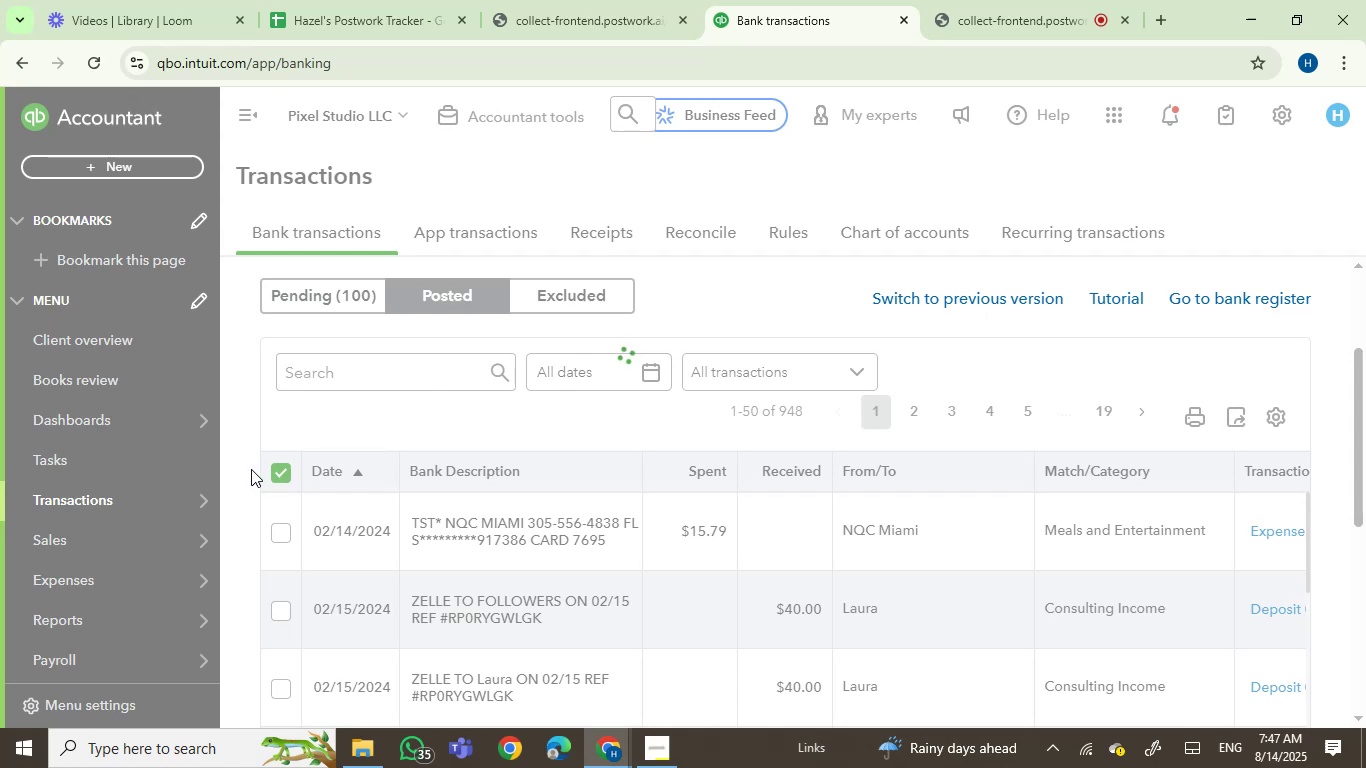 
wait(11.86)
 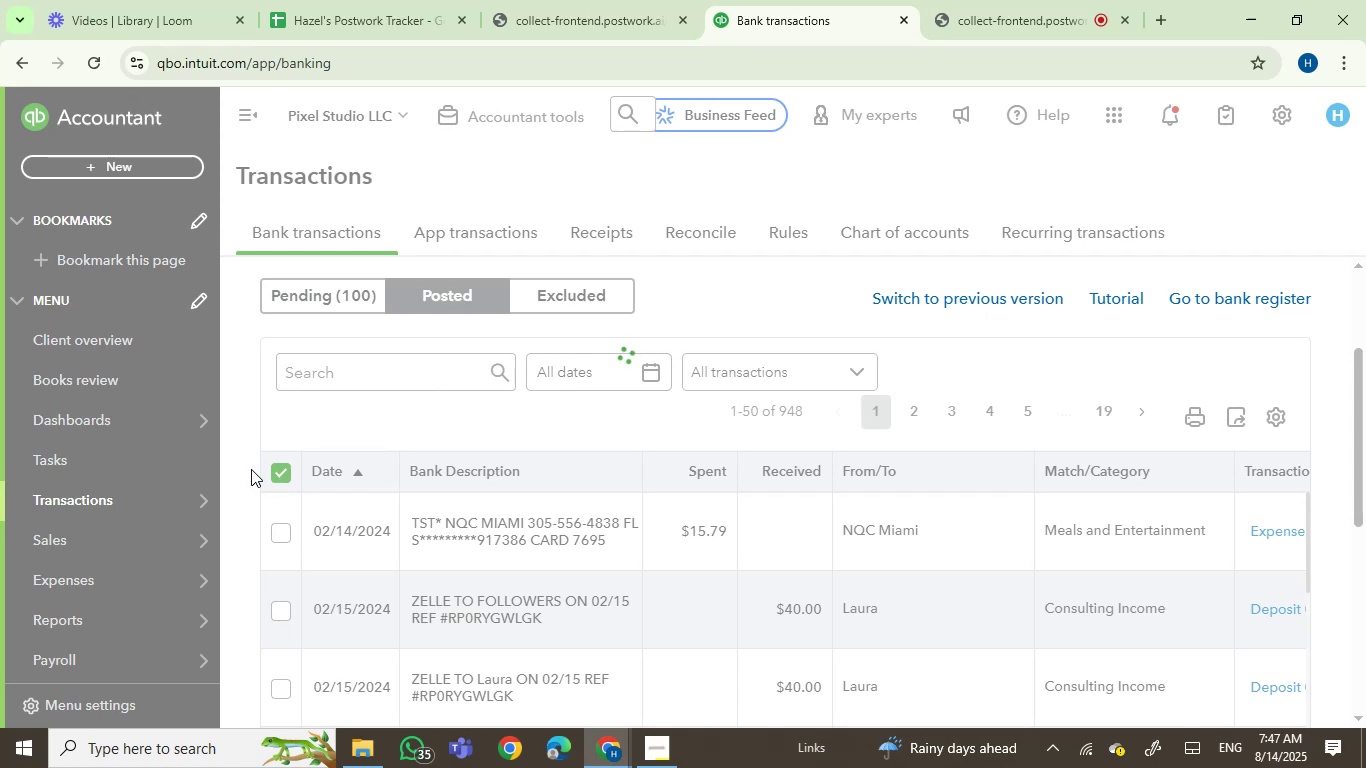 
left_click([859, 498])
 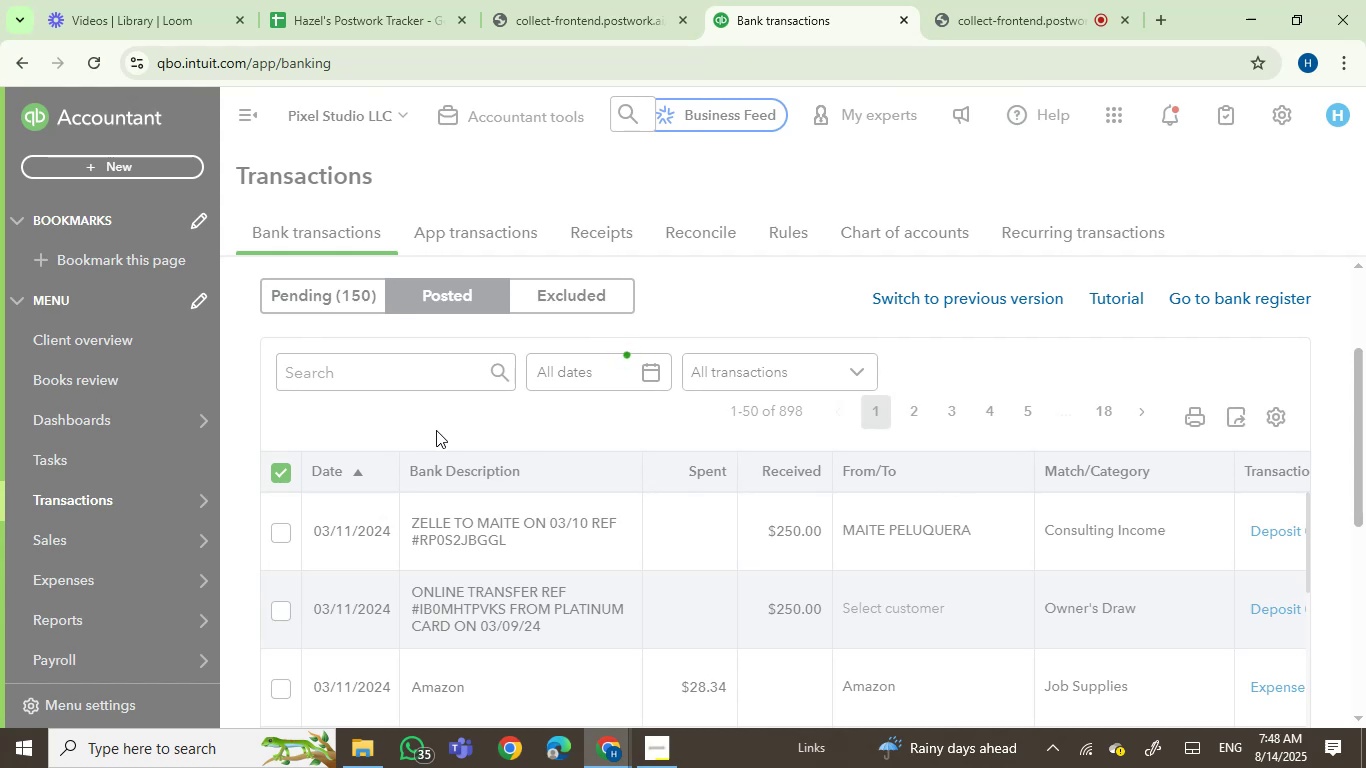 
wait(10.37)
 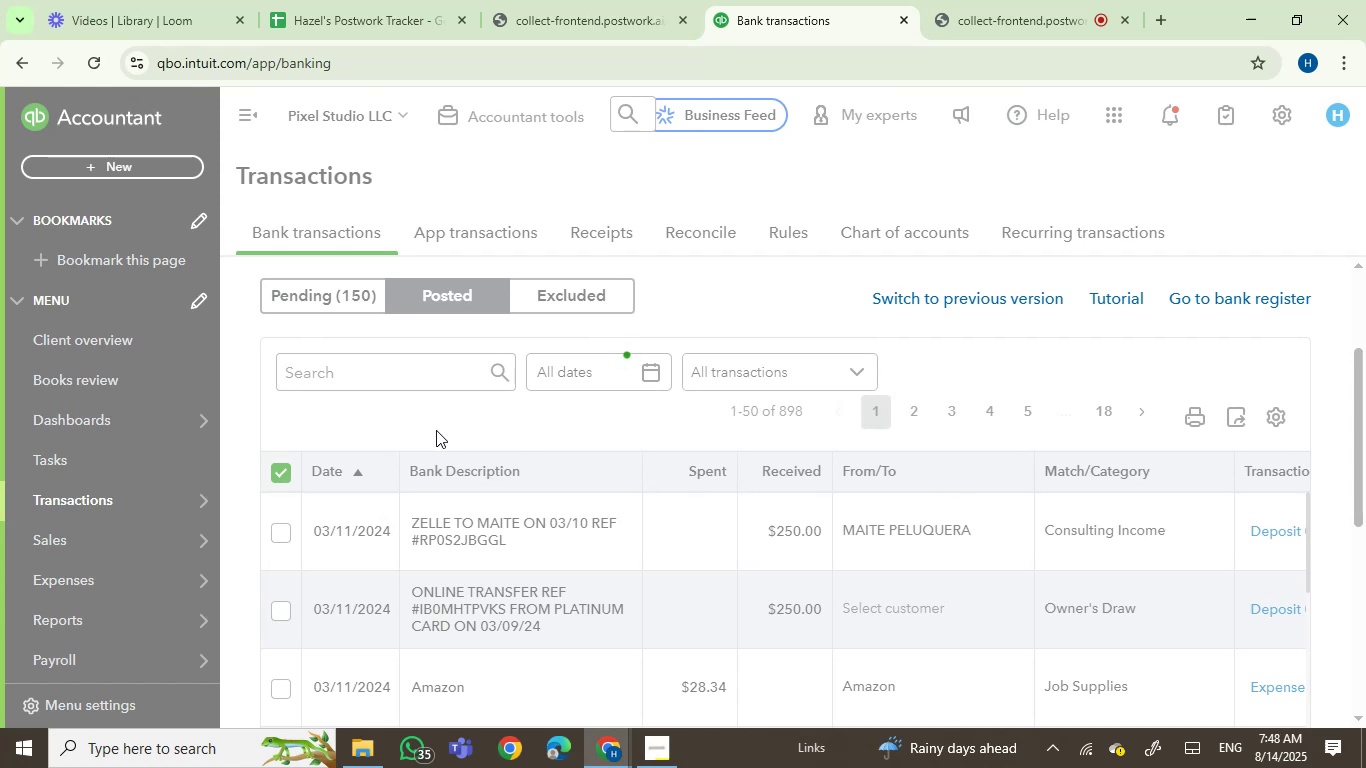 
left_click([278, 473])
 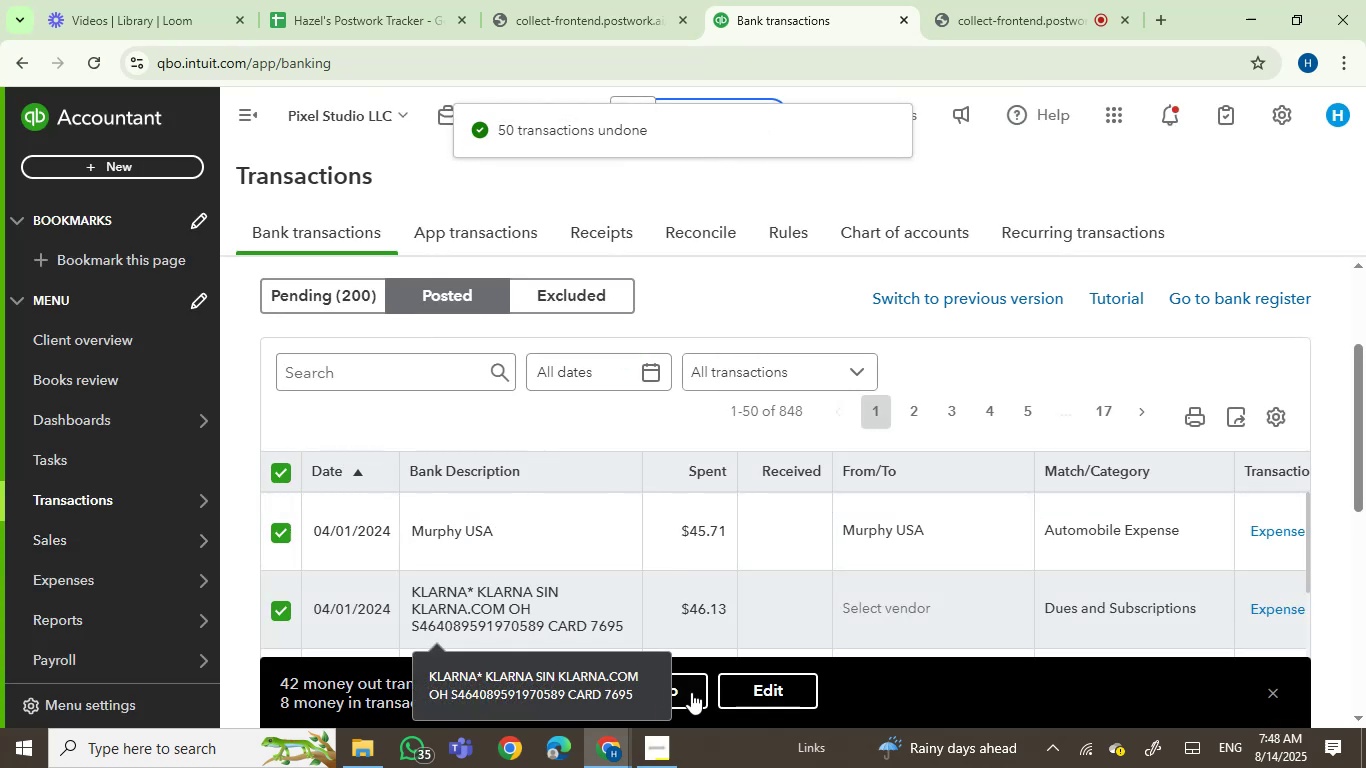 
left_click([686, 692])
 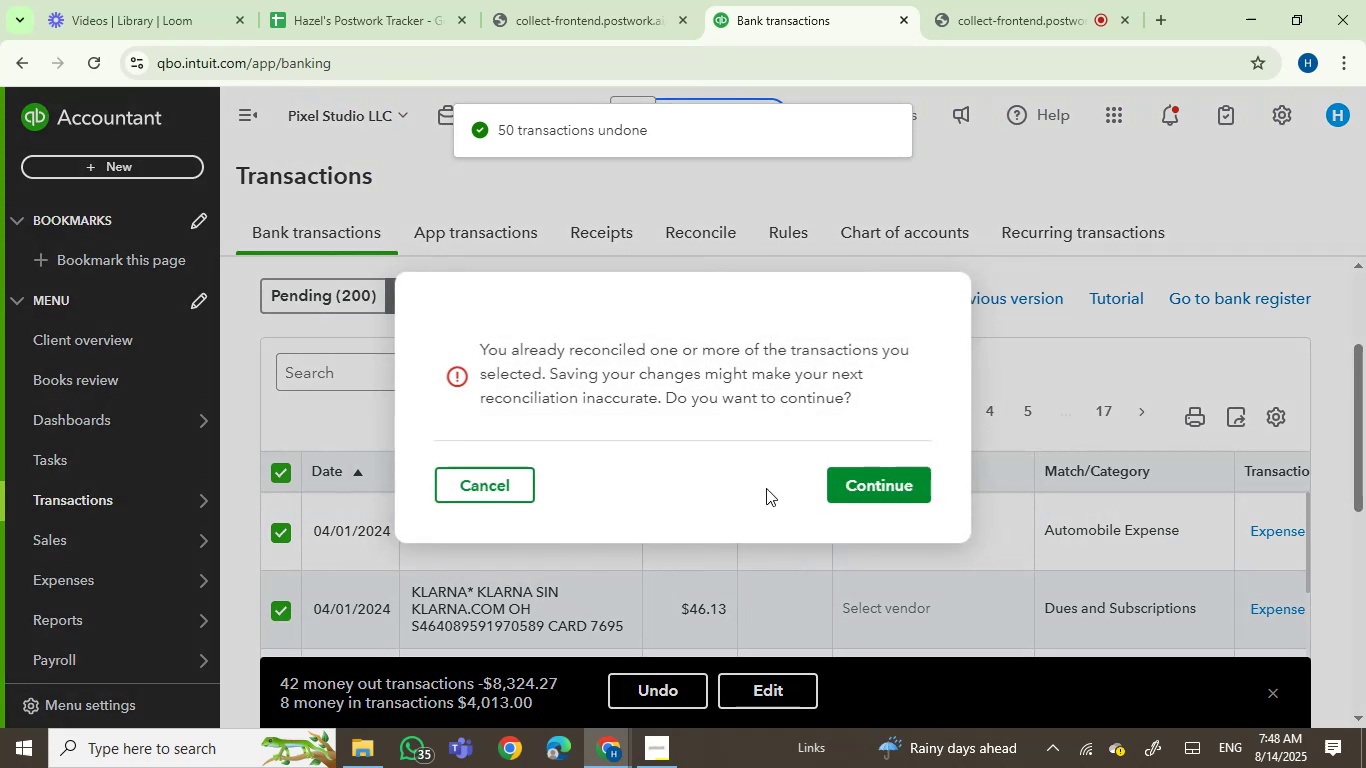 
left_click_drag(start_coordinate=[853, 488], to_coordinate=[859, 487])
 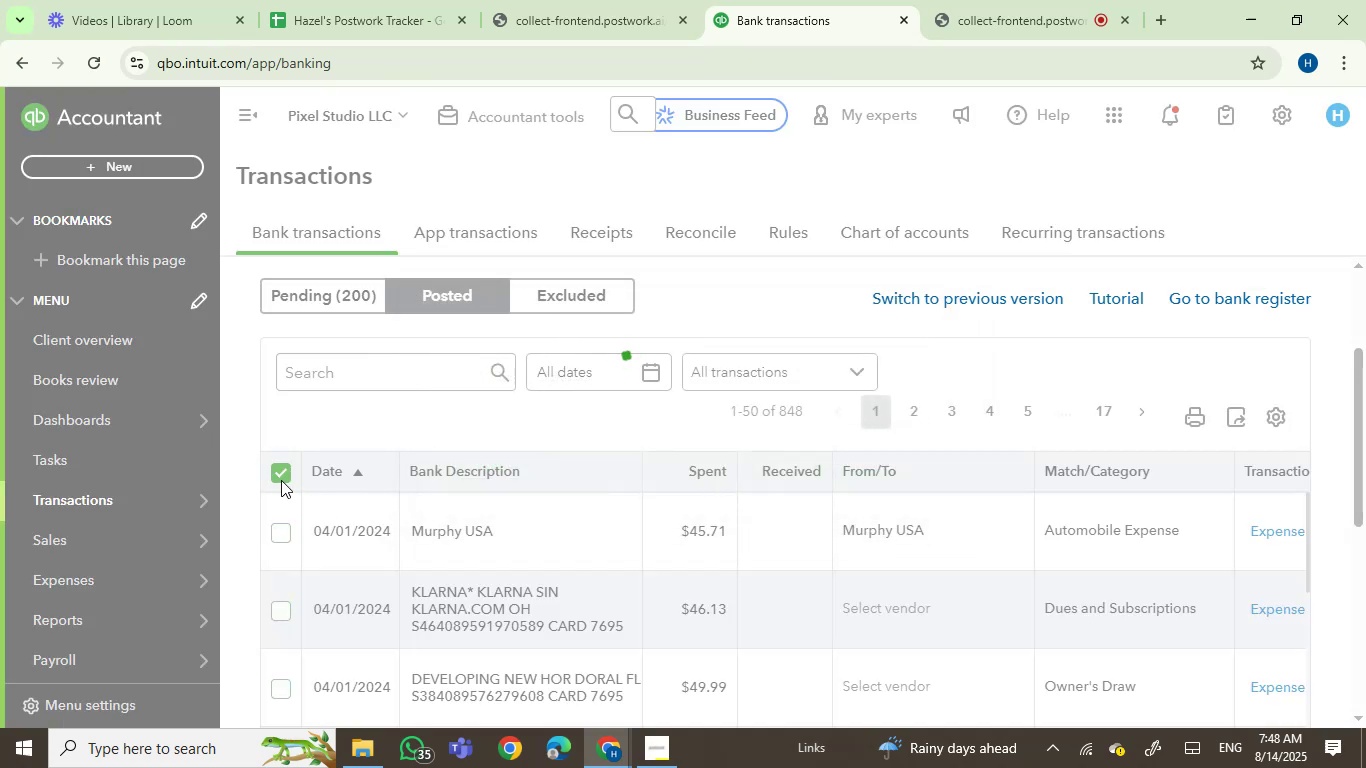 
wait(7.81)
 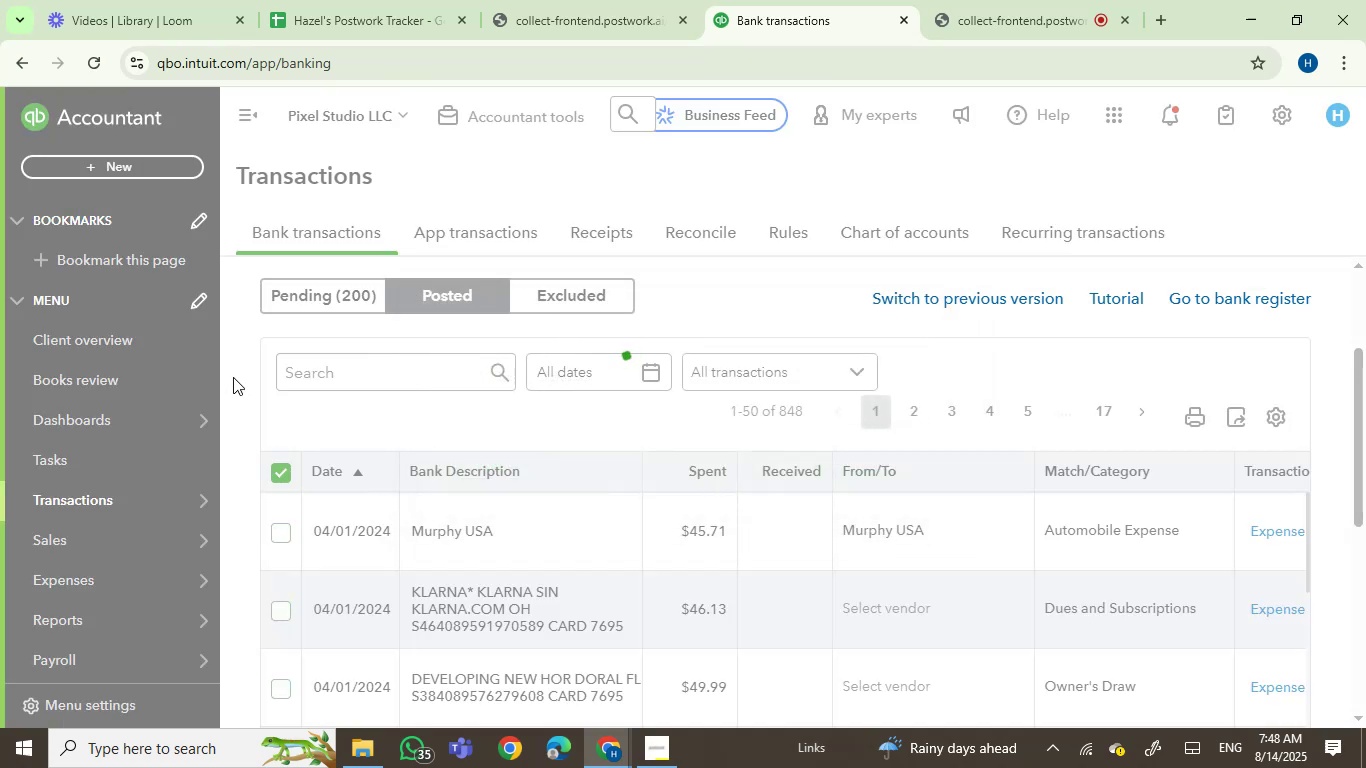 
left_click([283, 479])
 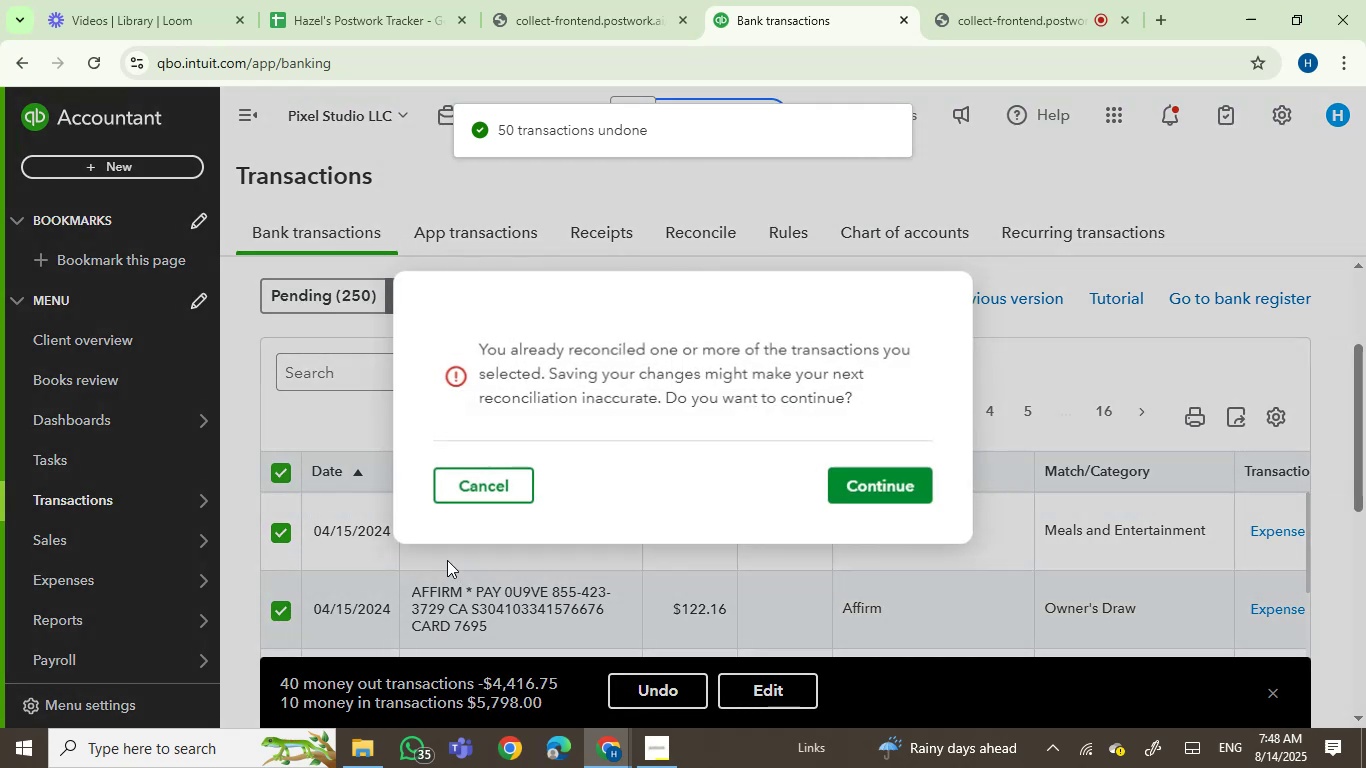 
left_click([890, 487])
 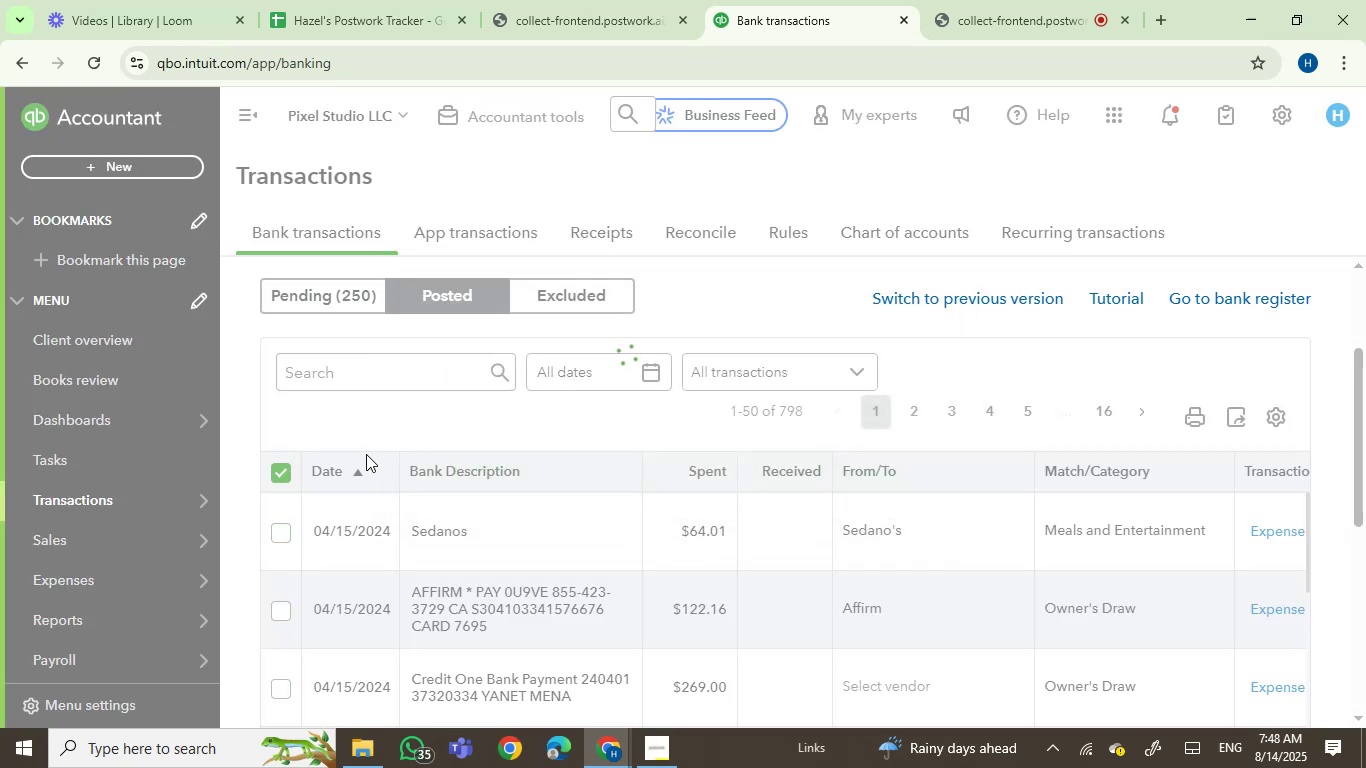 
wait(8.49)
 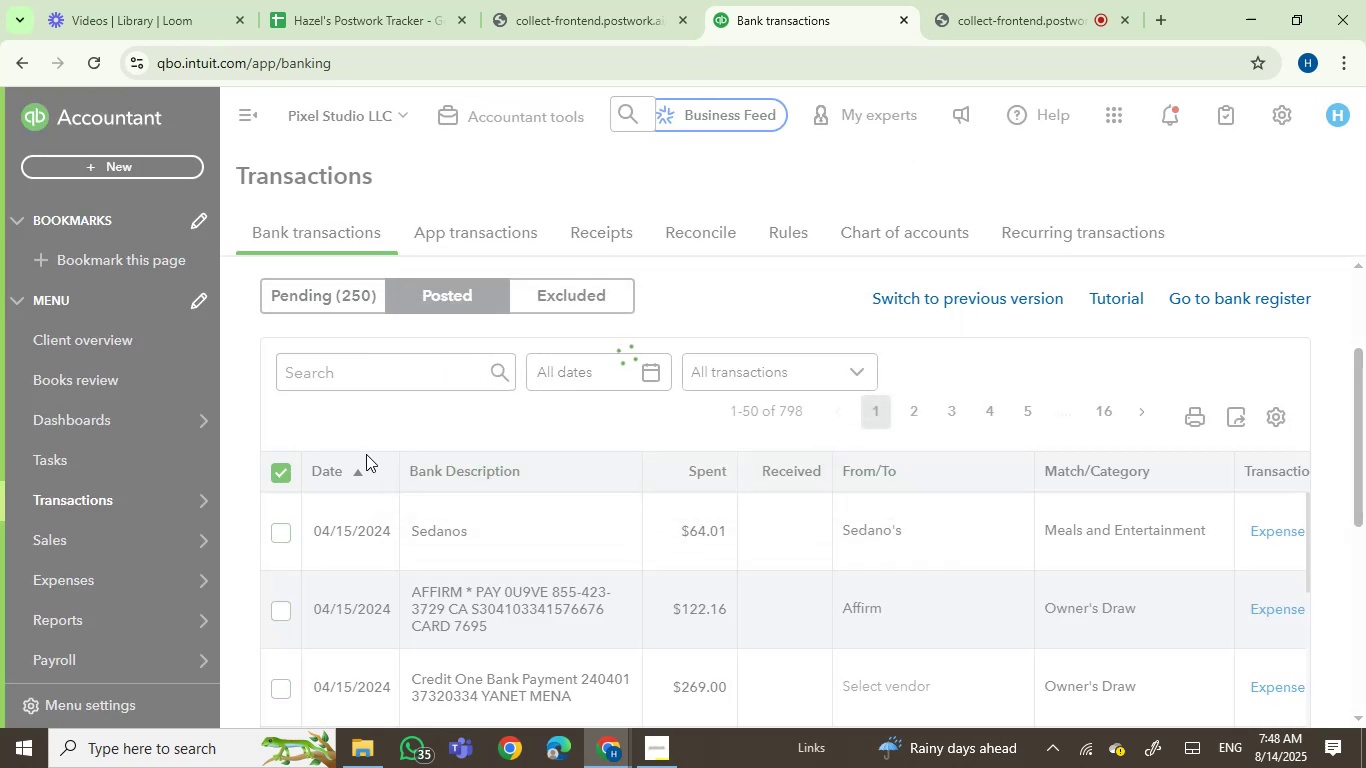 
left_click([276, 473])
 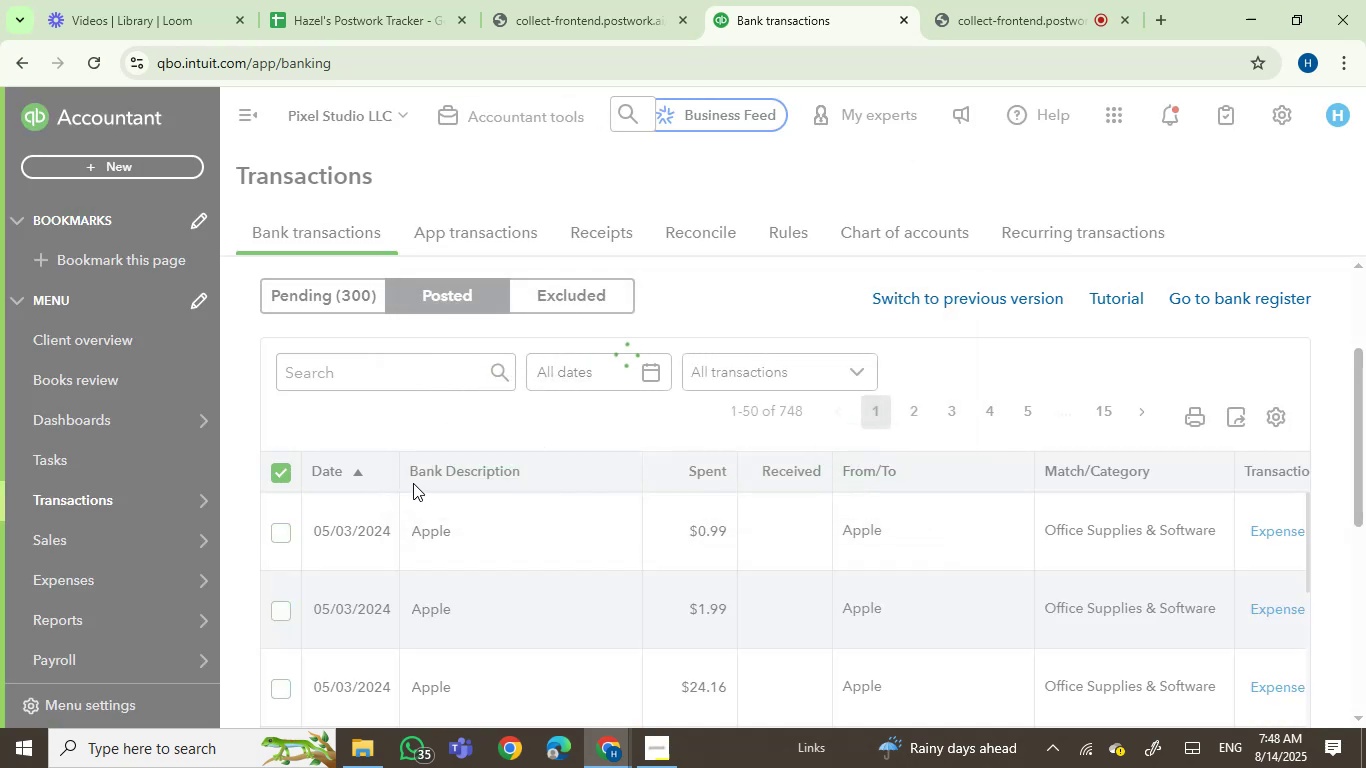 
wait(11.45)
 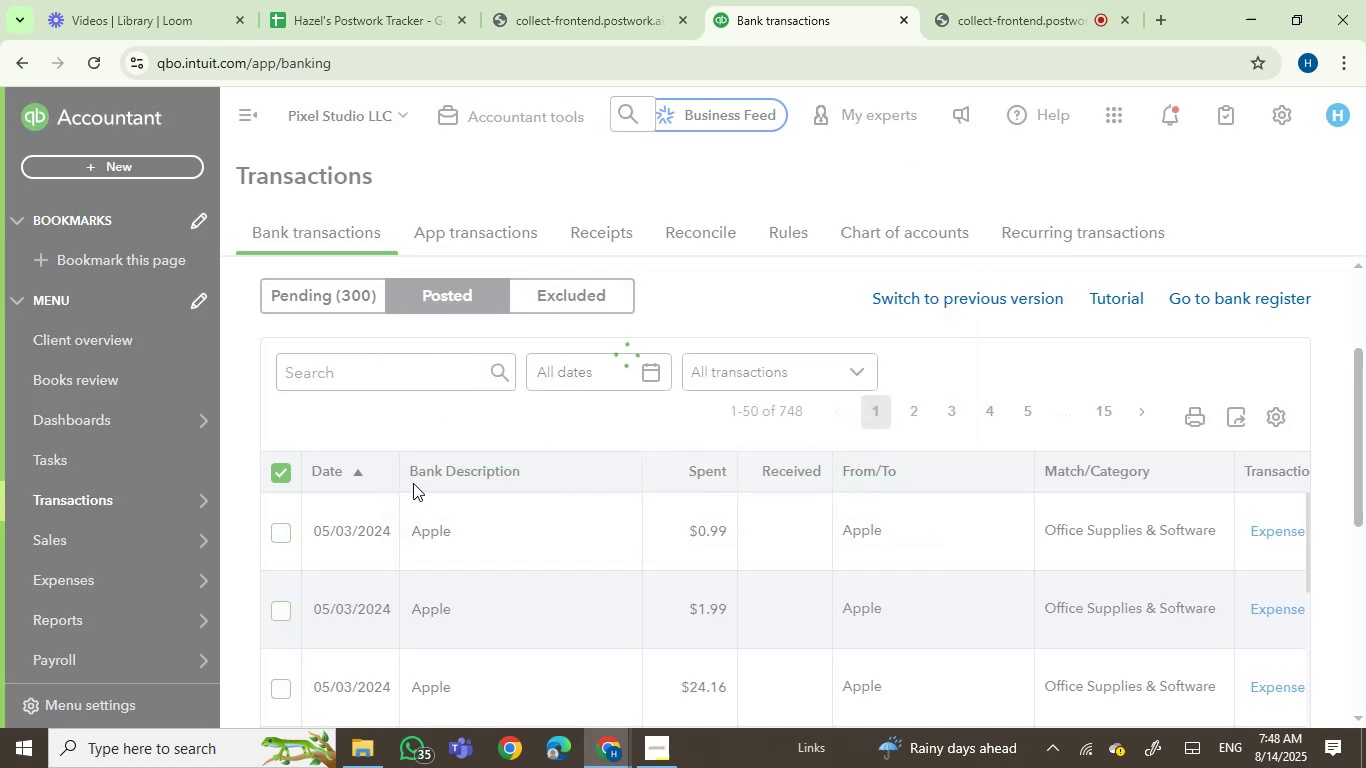 
left_click([274, 469])
 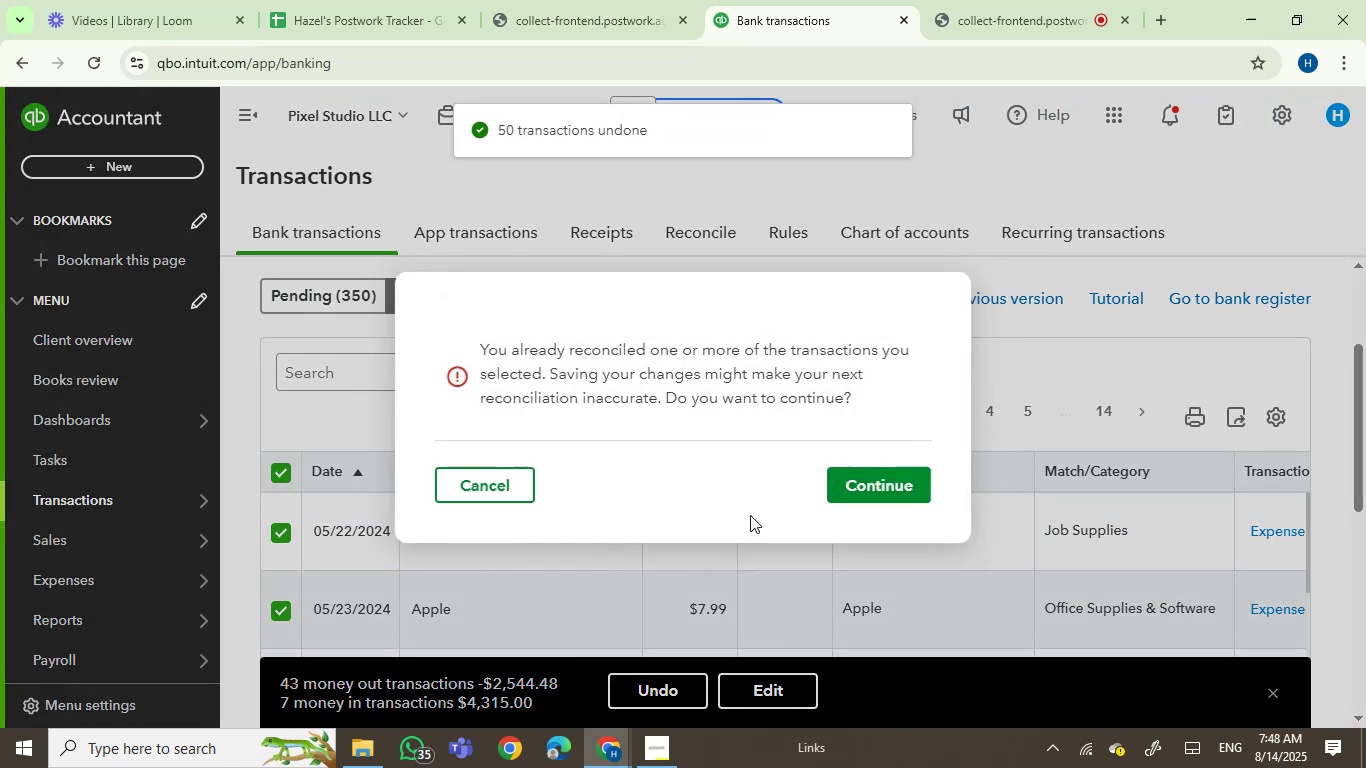 
left_click([869, 498])
 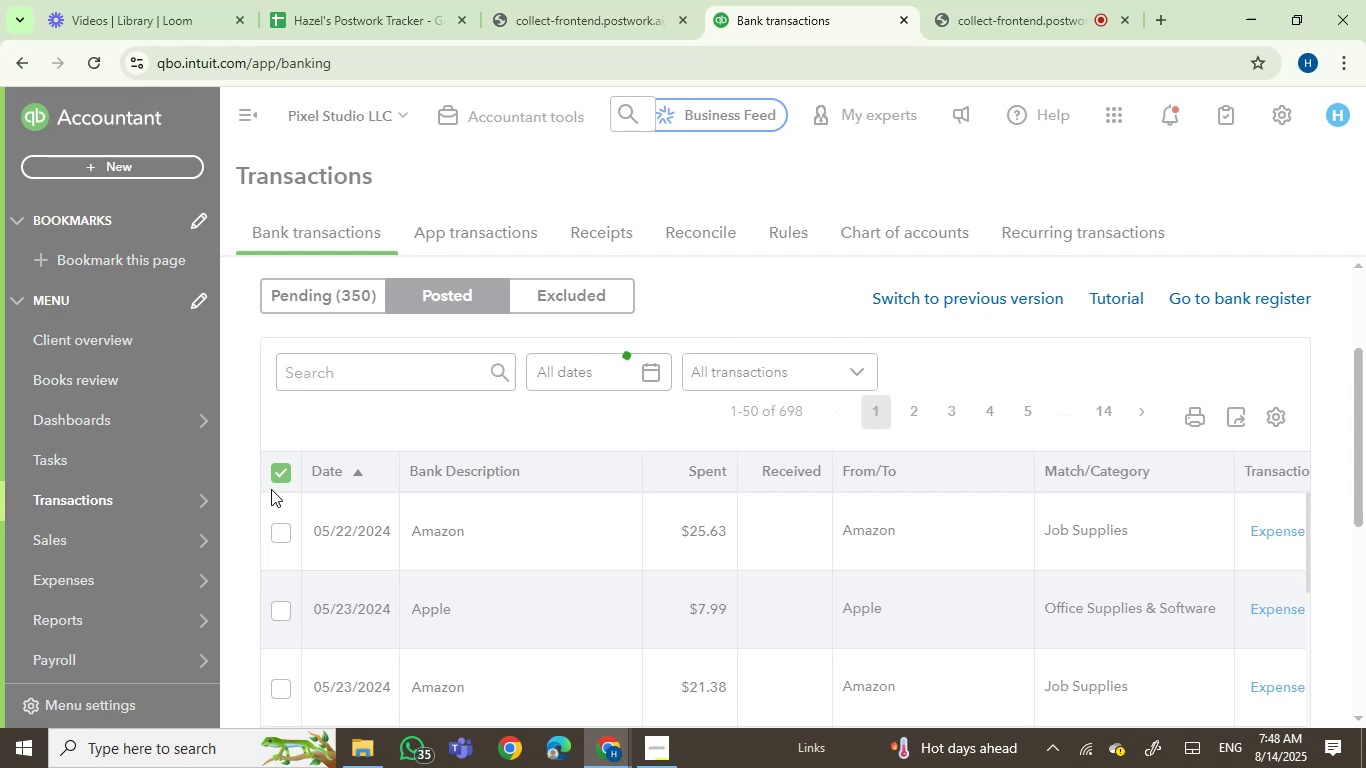 
wait(7.76)
 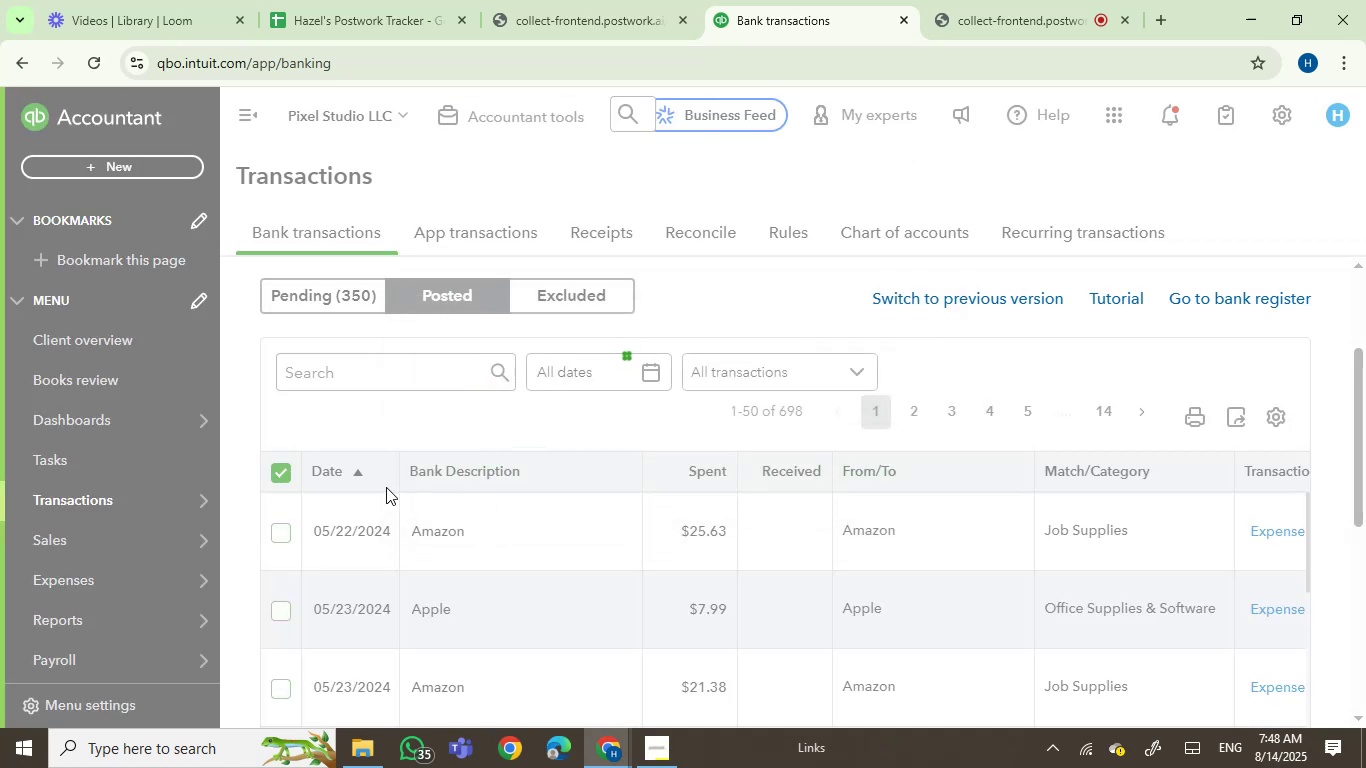 
left_click([278, 473])
 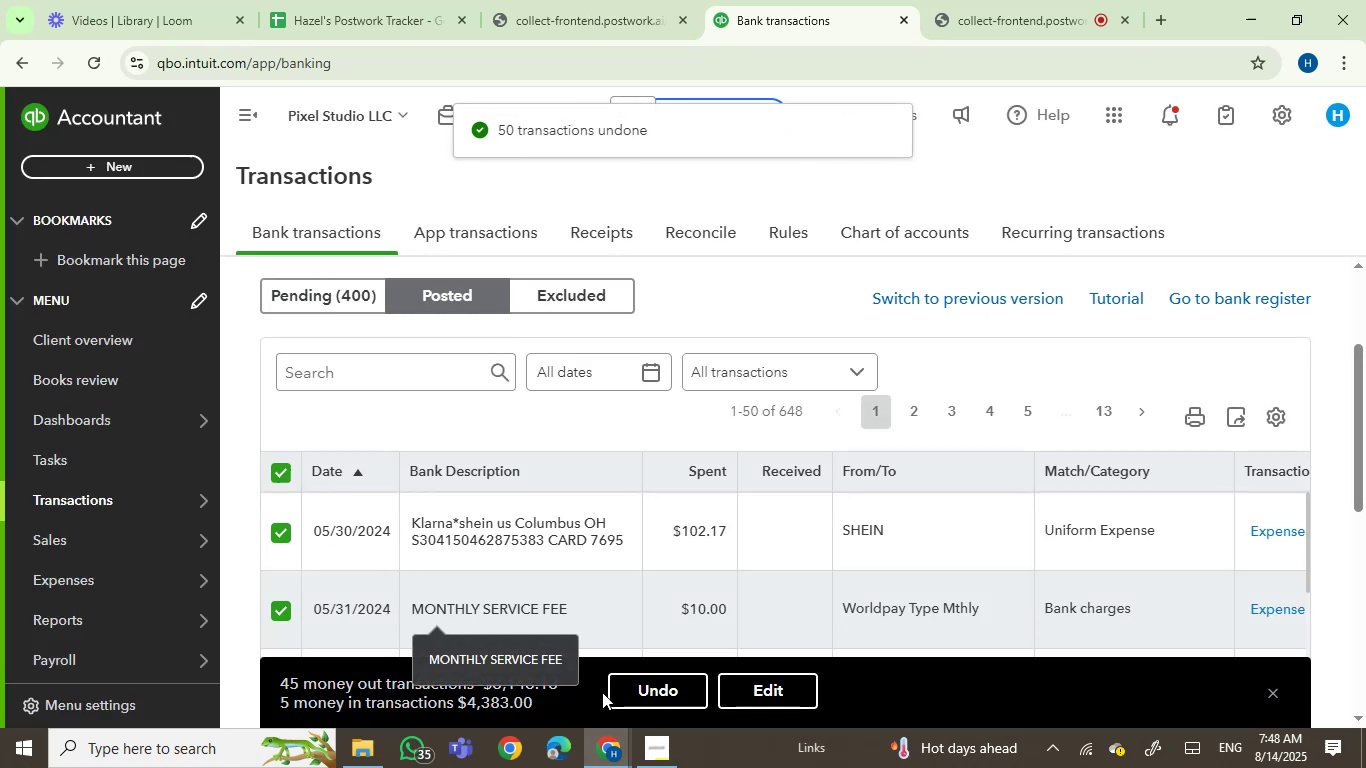 
left_click([640, 692])
 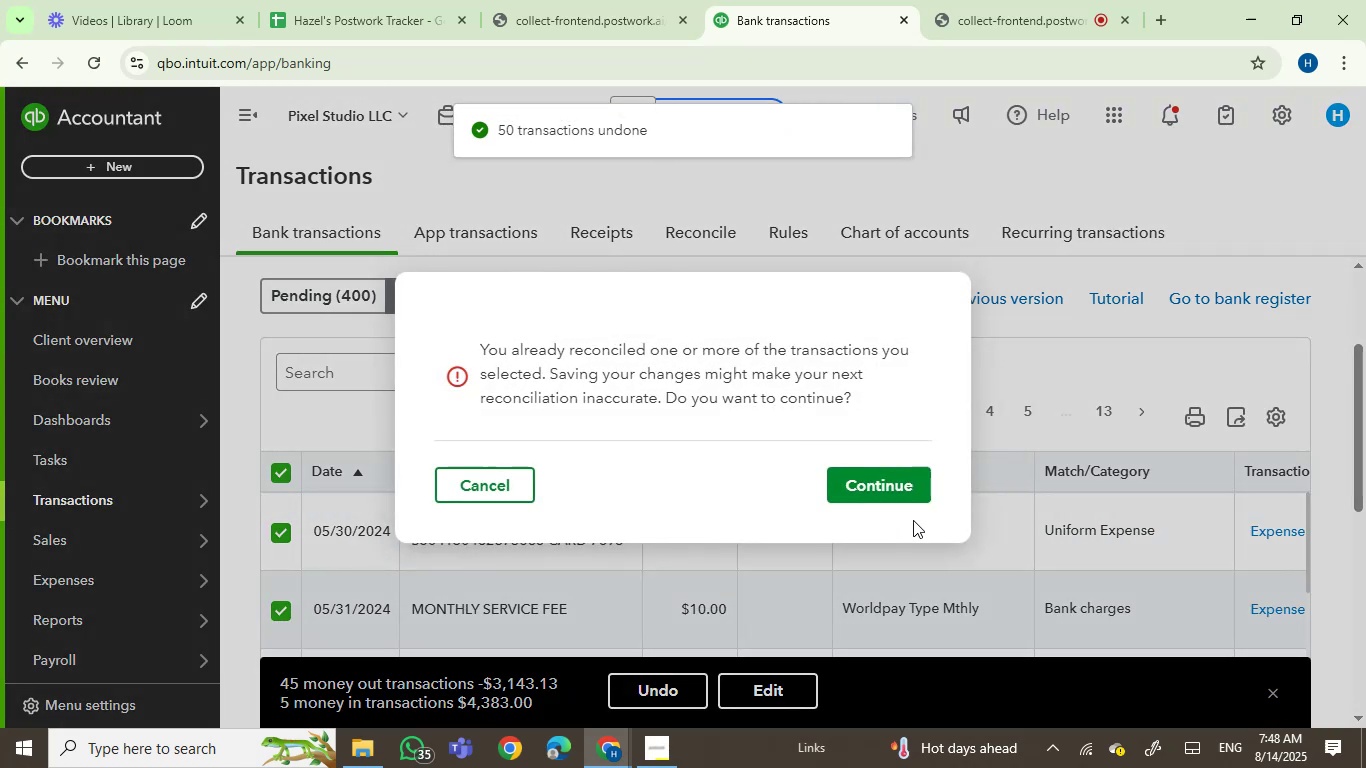 
left_click([898, 495])
 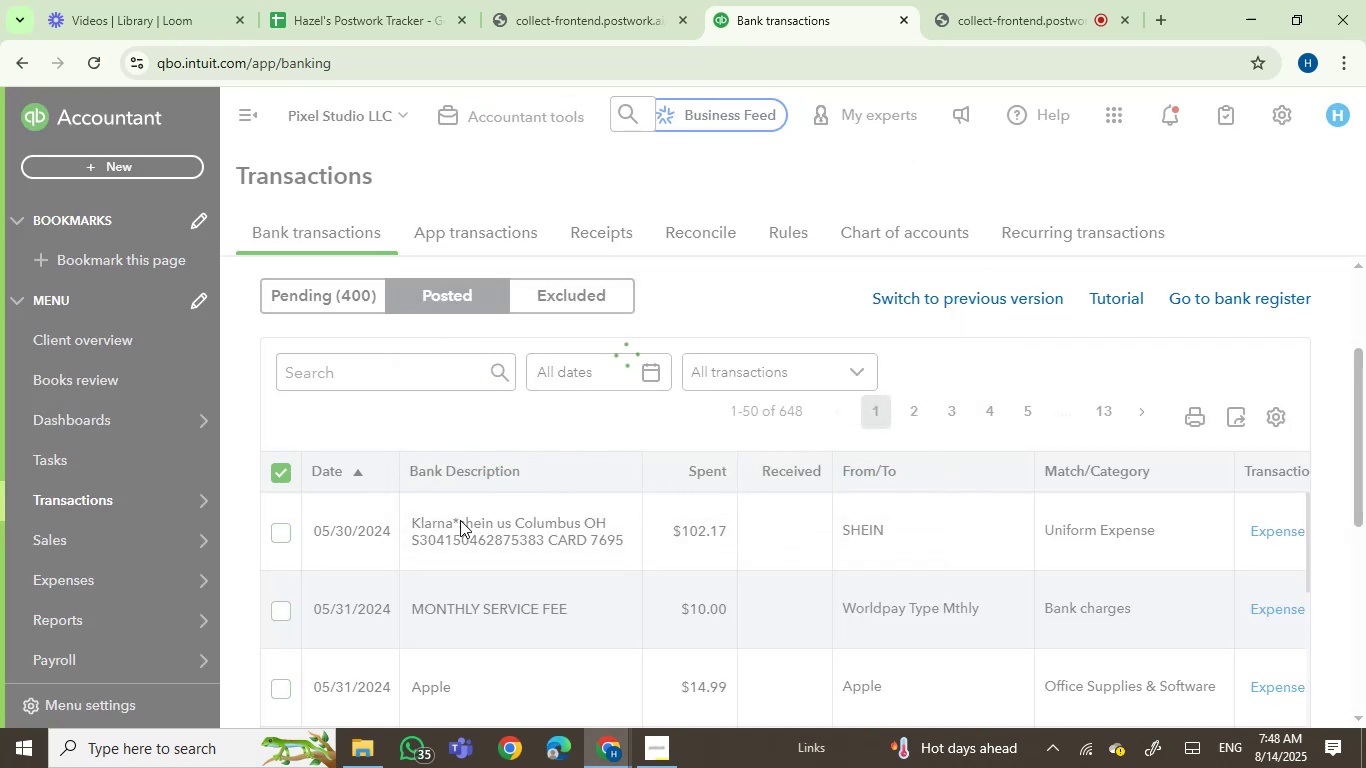 
wait(8.4)
 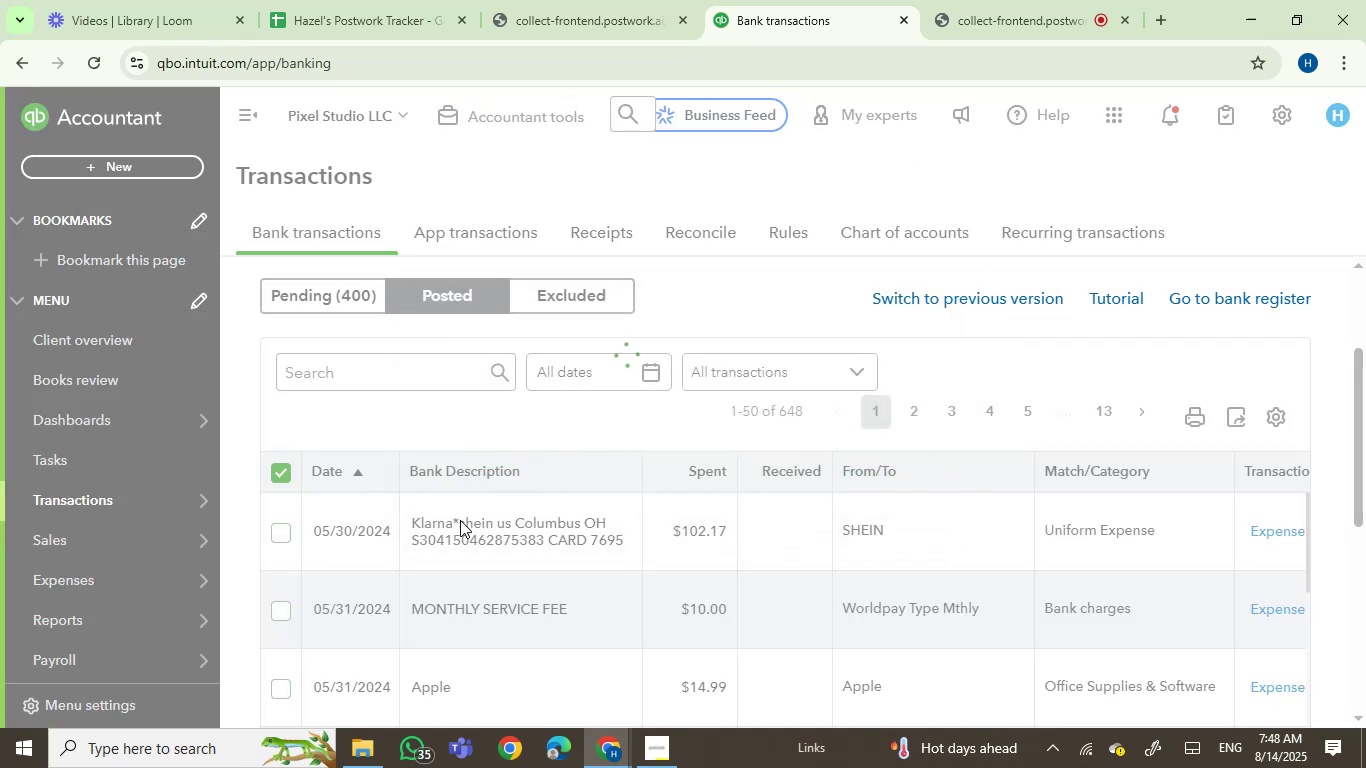 
left_click([269, 466])
 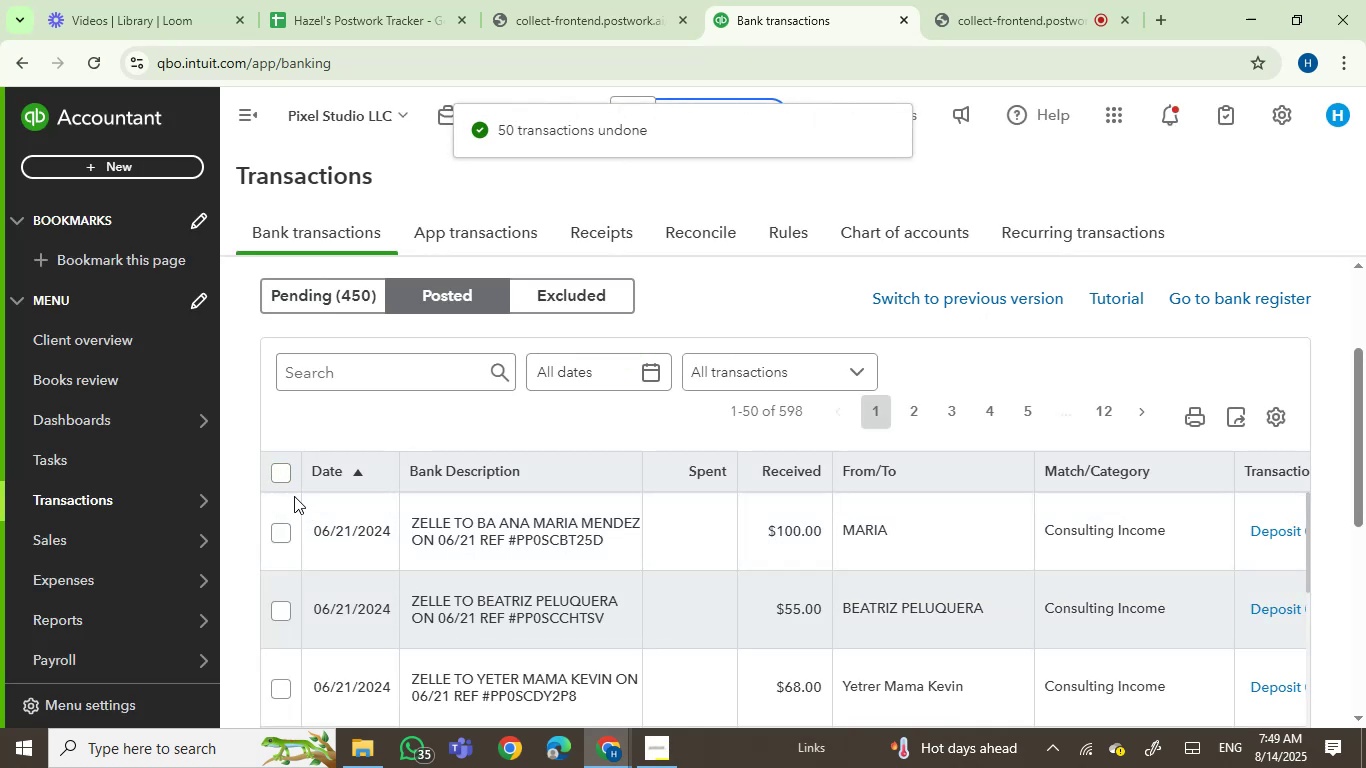 
left_click([278, 473])
 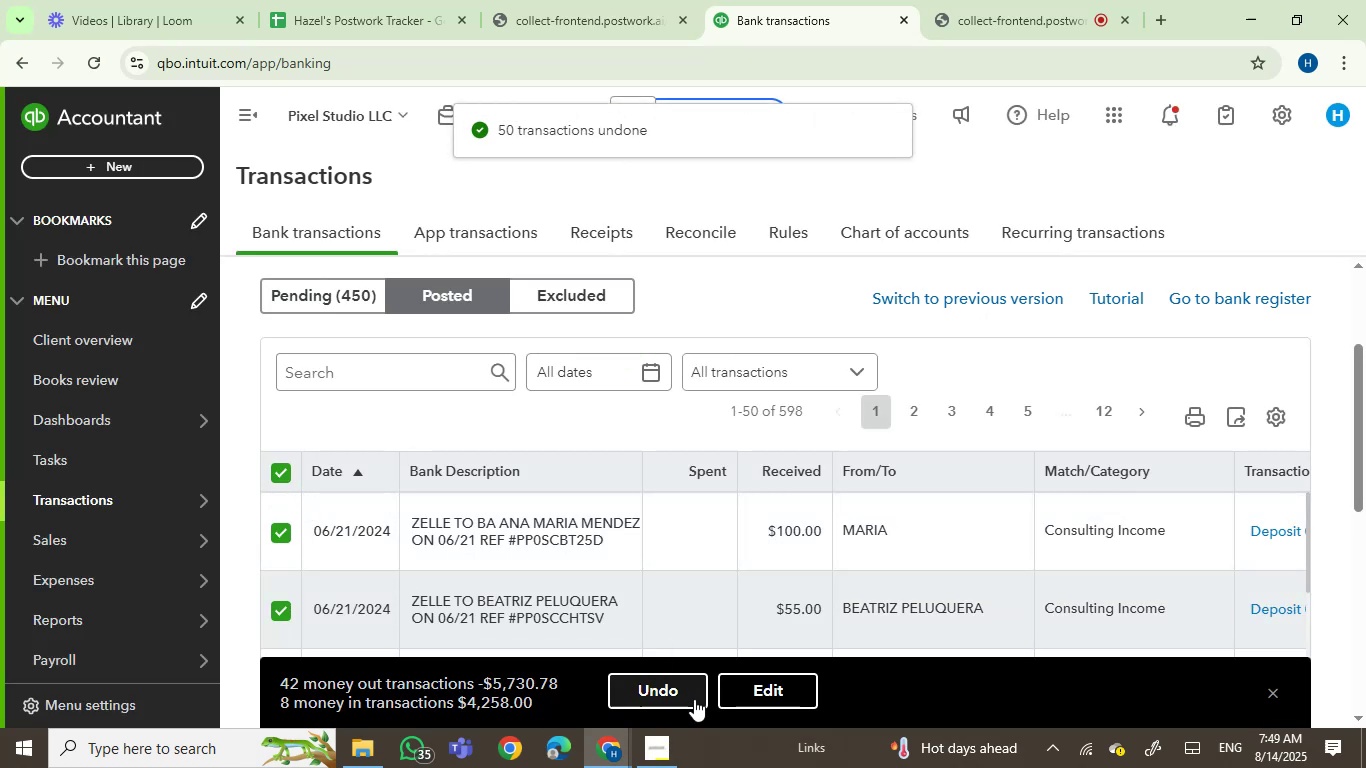 
left_click([686, 691])
 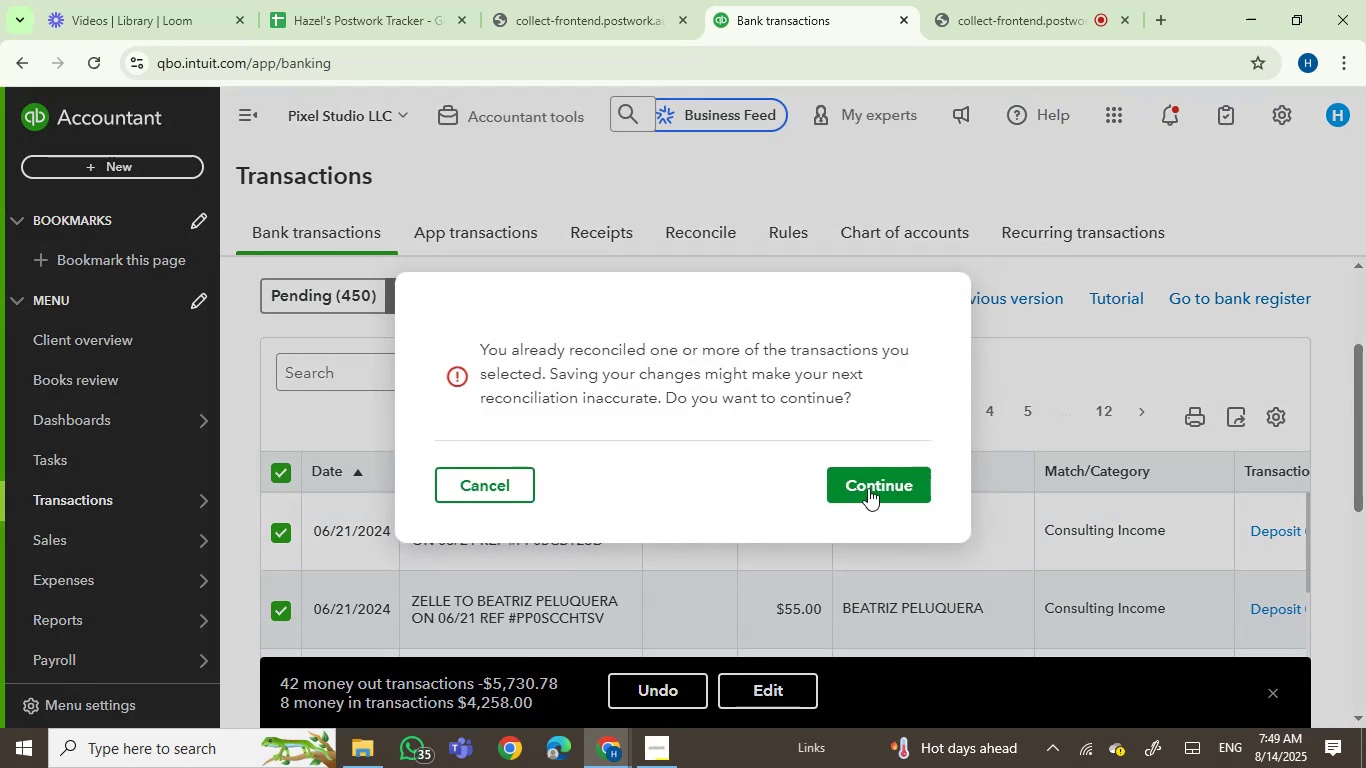 
left_click([885, 495])
 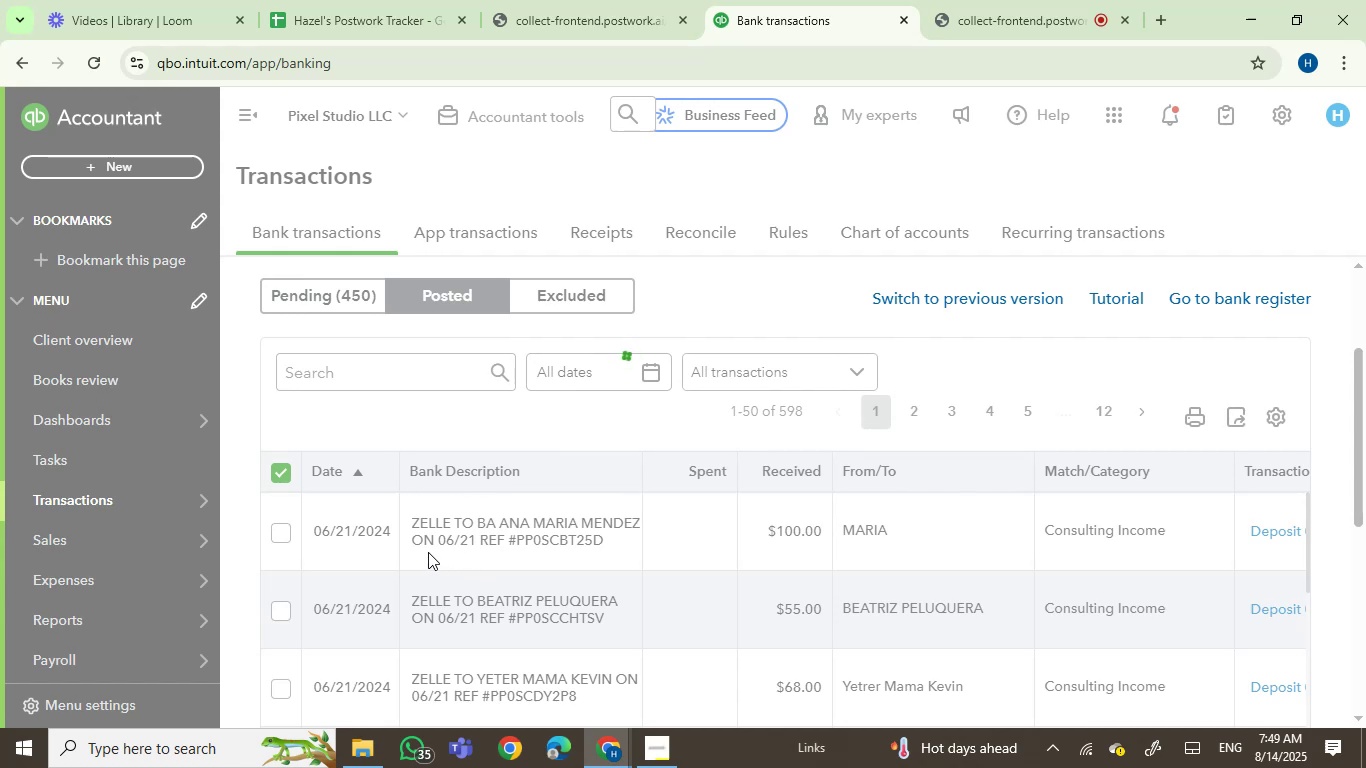 
wait(7.76)
 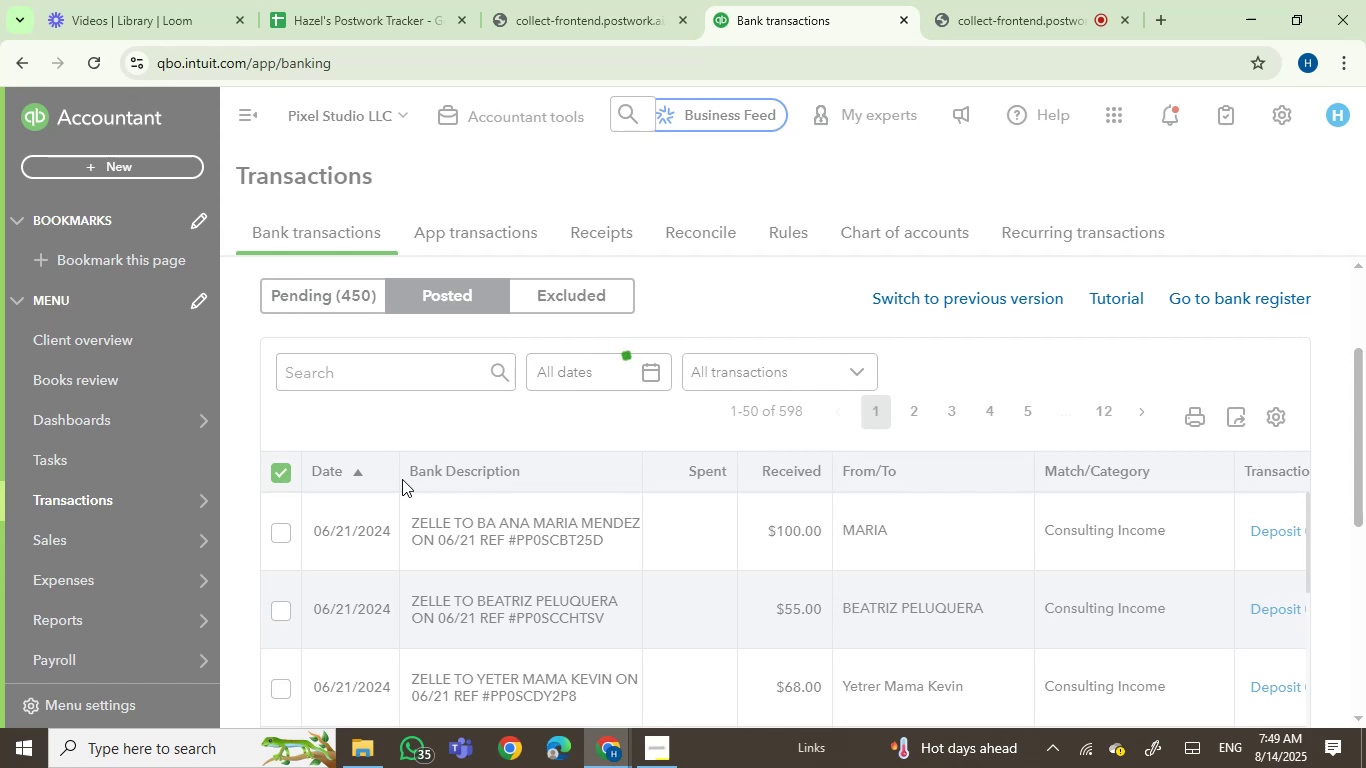 
left_click([280, 480])
 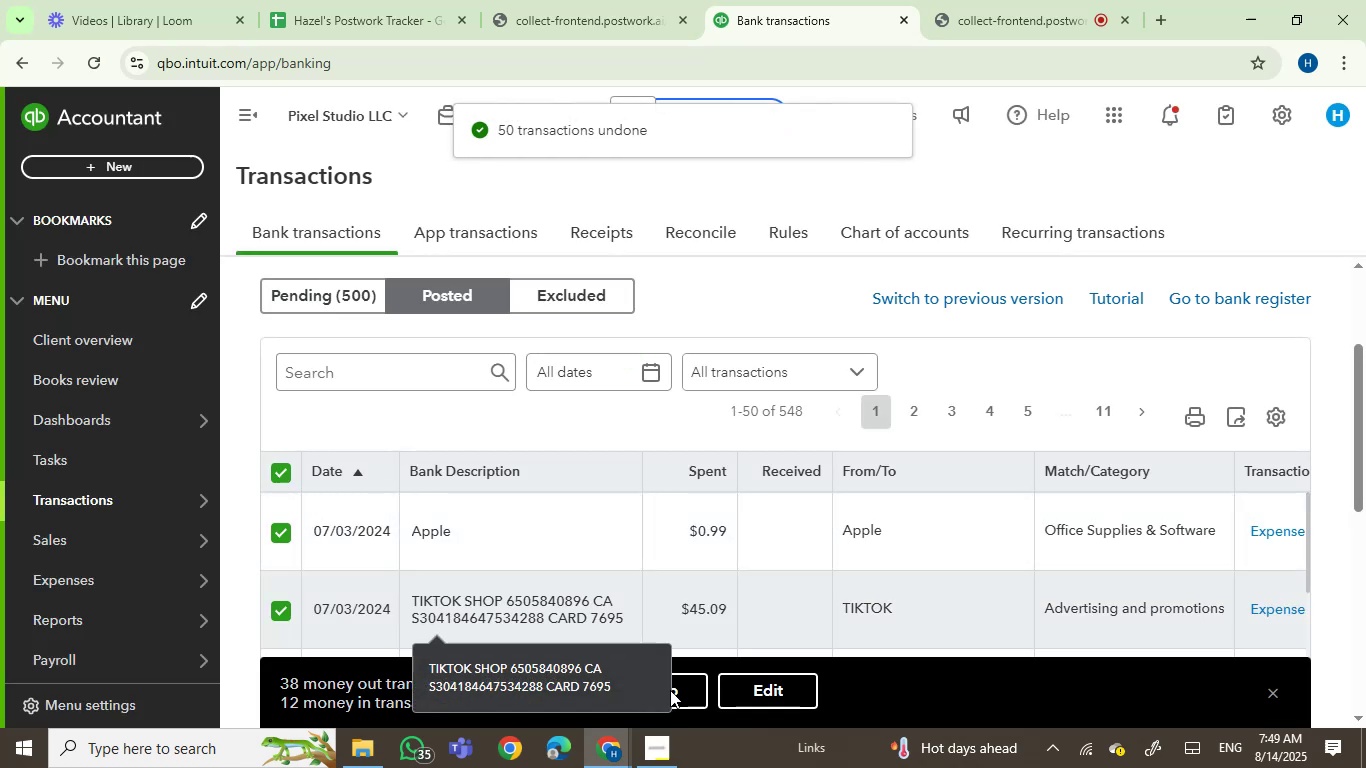 
left_click([680, 690])
 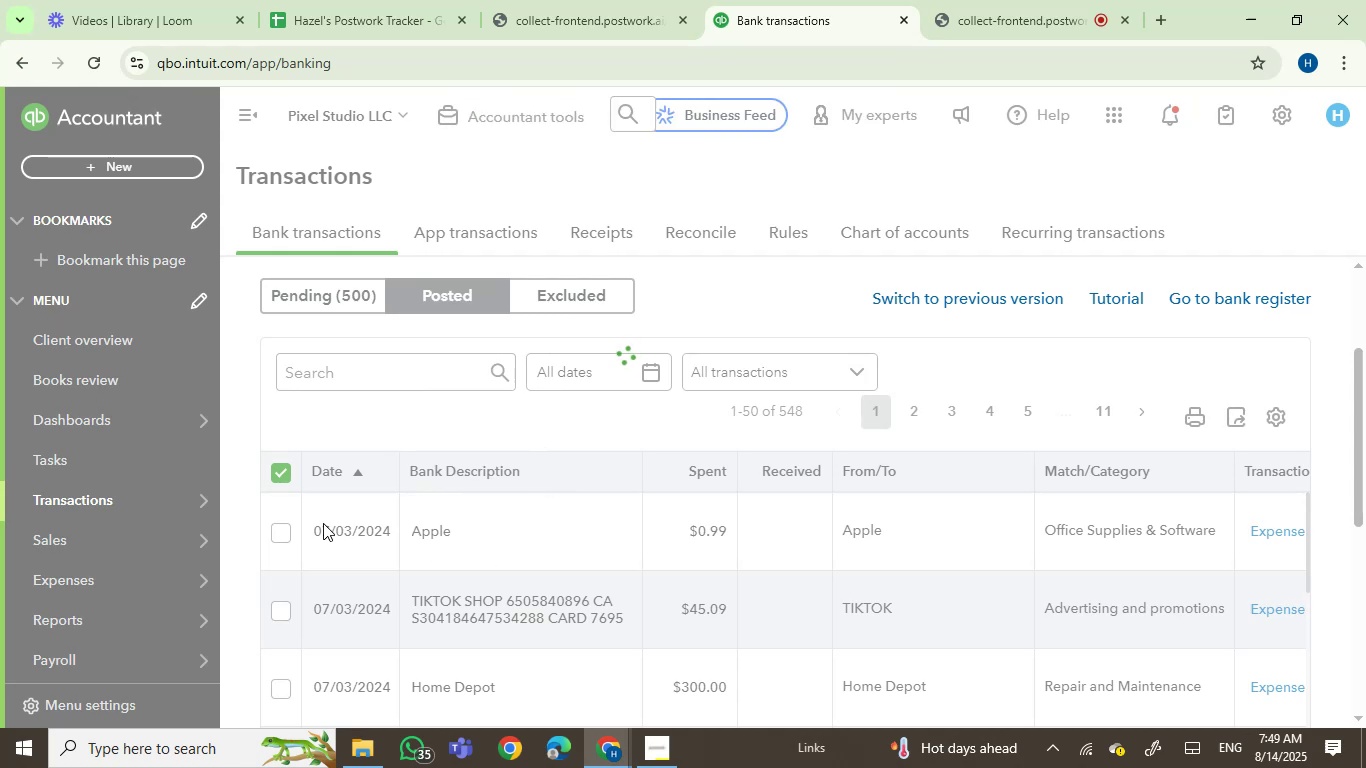 
wait(10.99)
 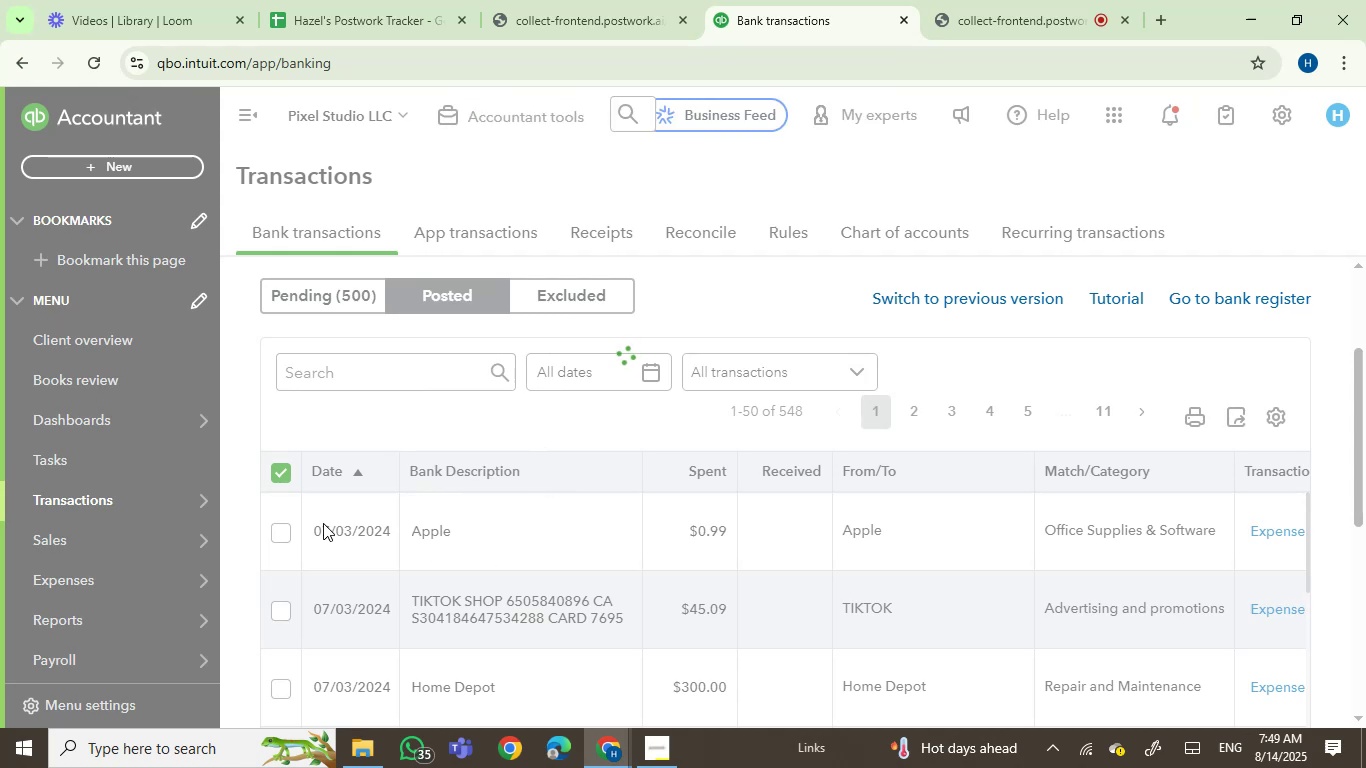 
left_click([681, 692])
 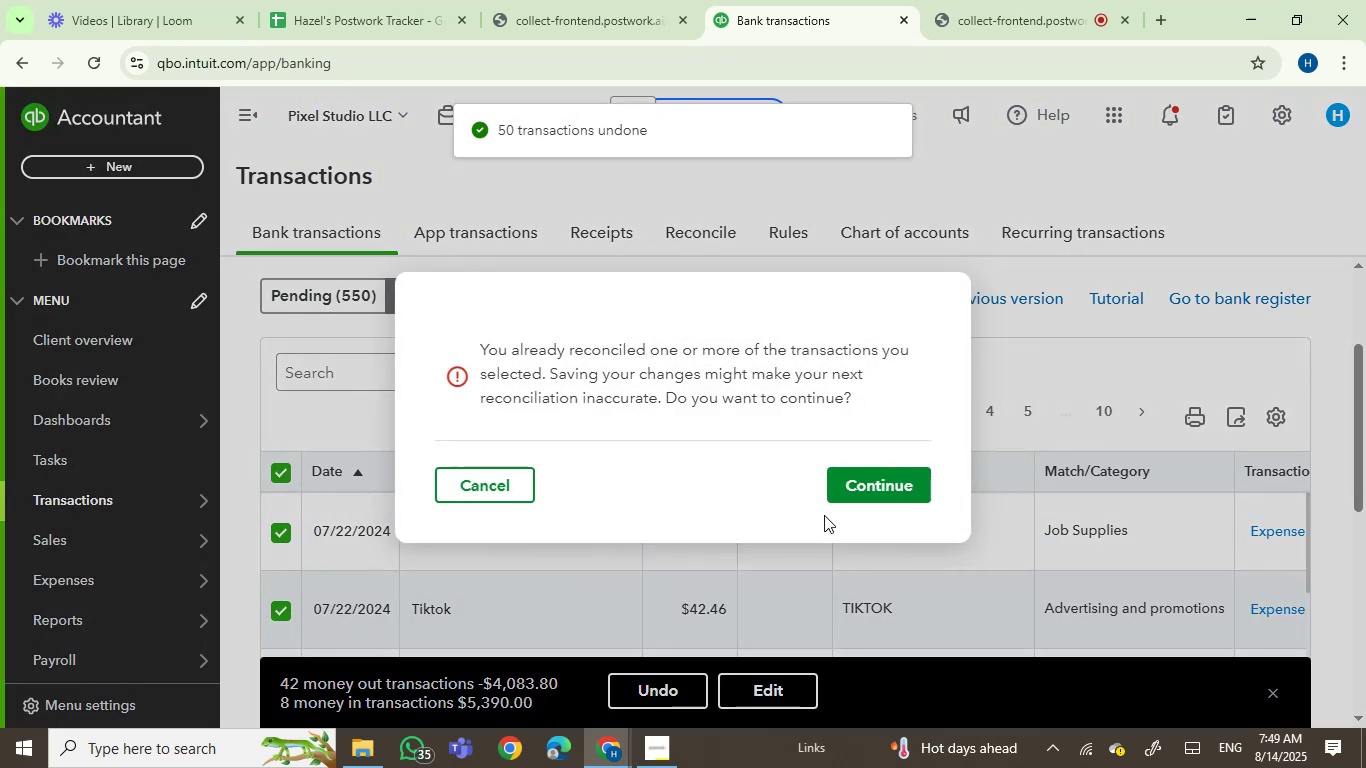 
left_click([840, 484])
 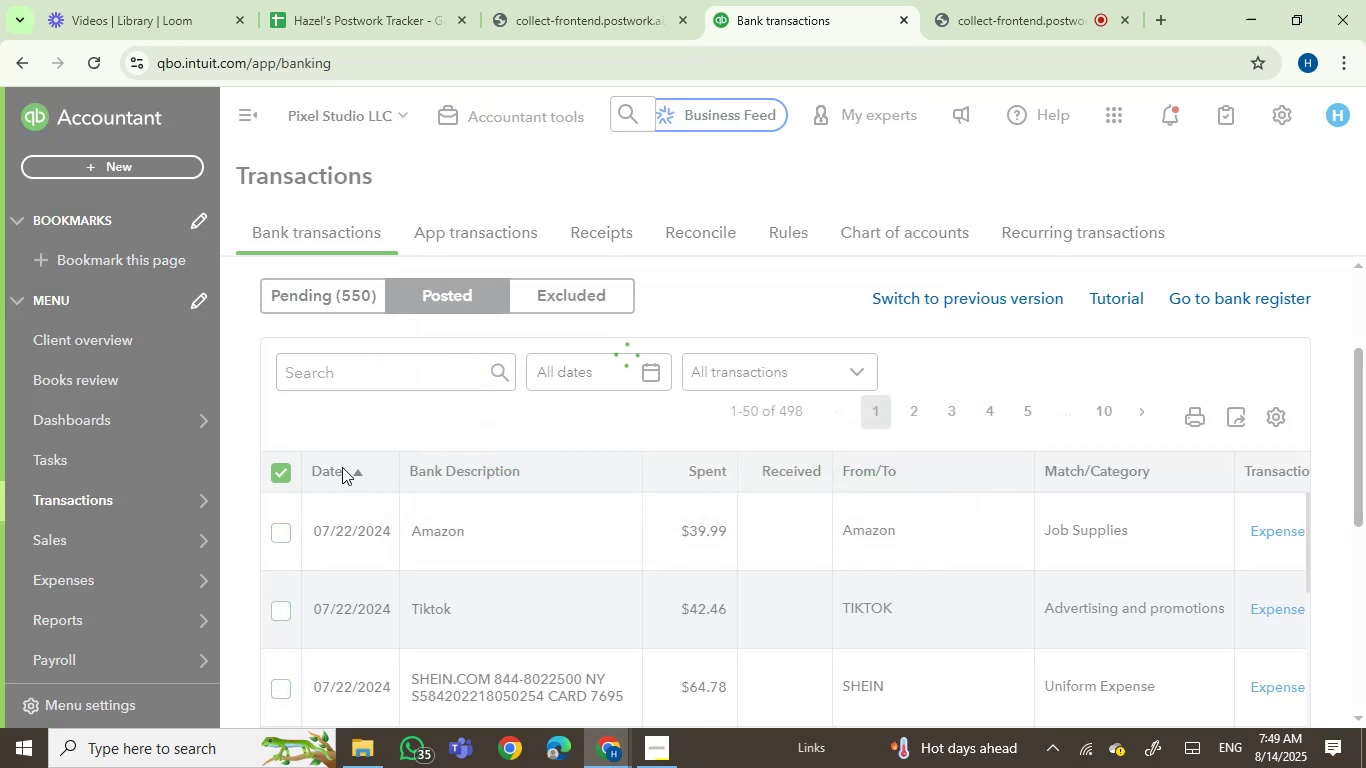 
wait(8.19)
 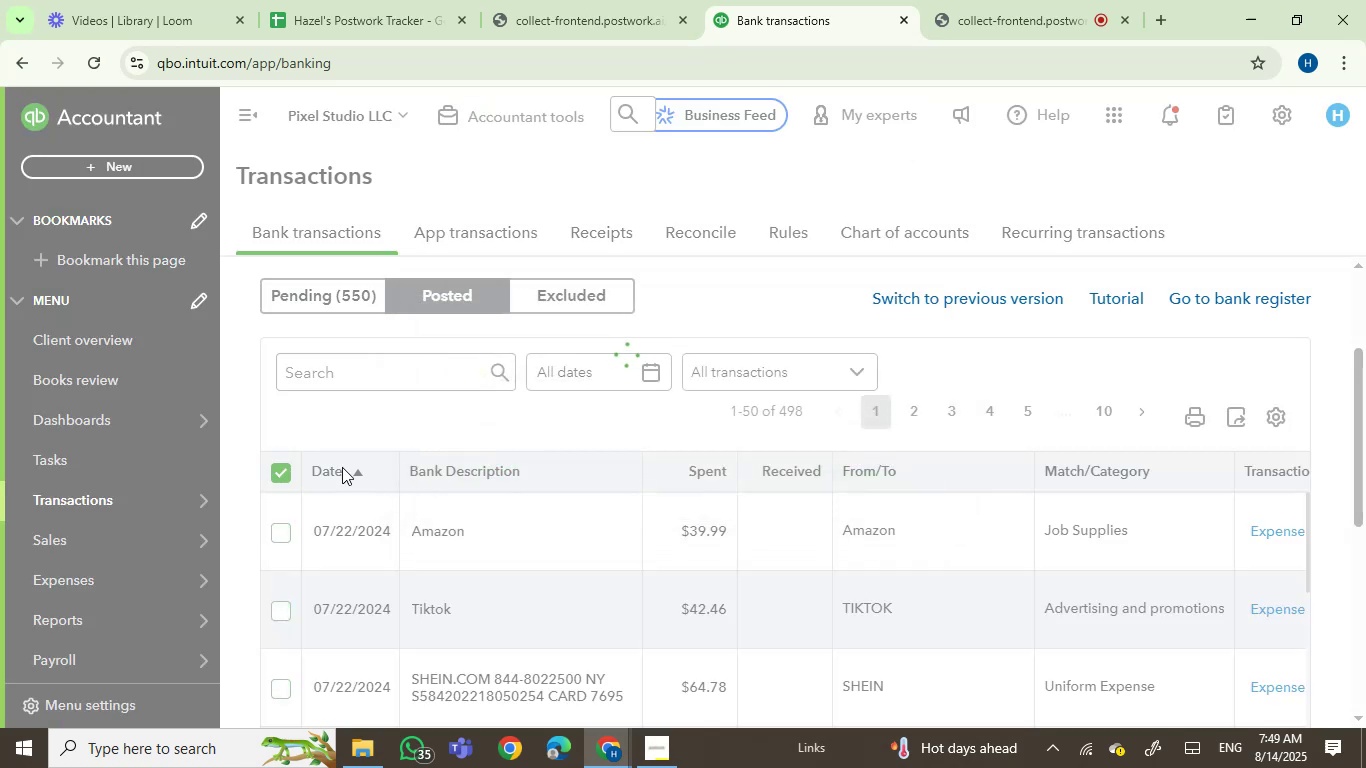 
left_click([281, 467])
 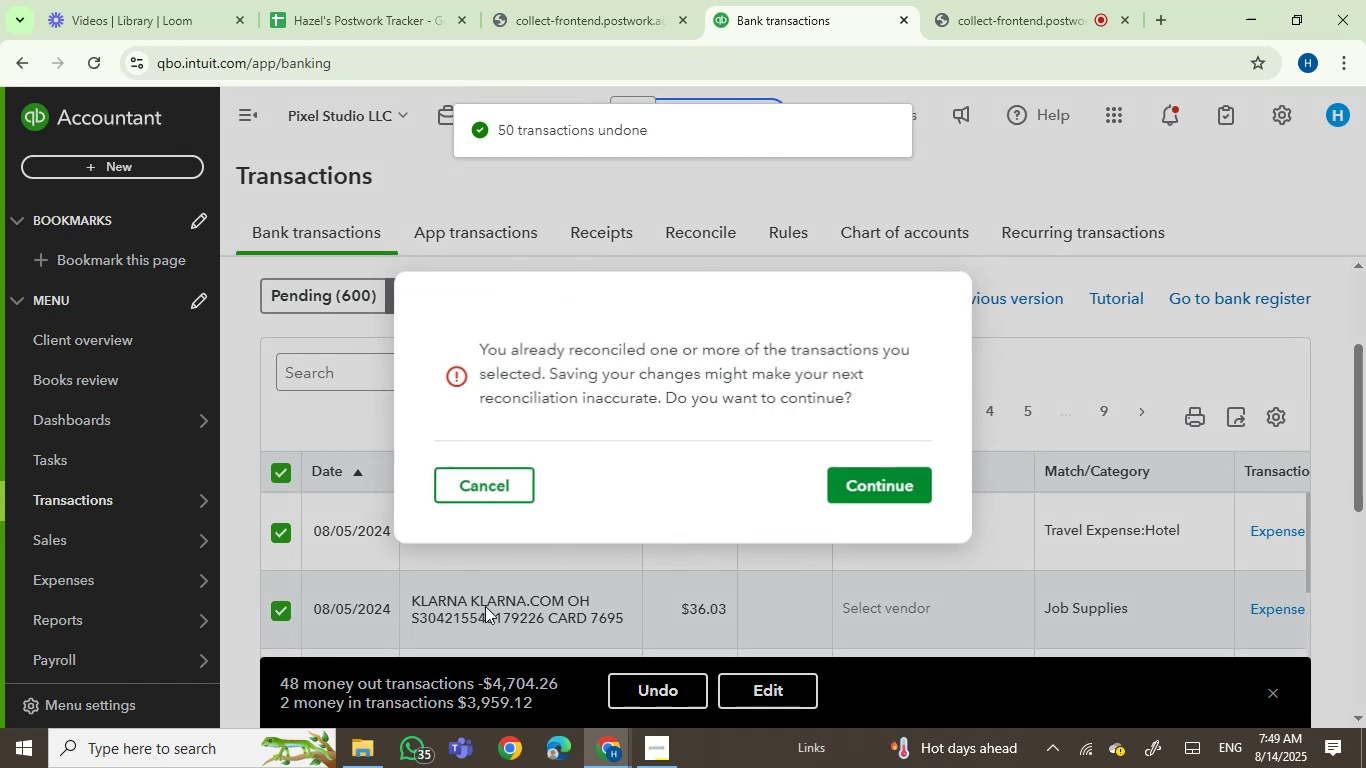 
left_click([877, 489])
 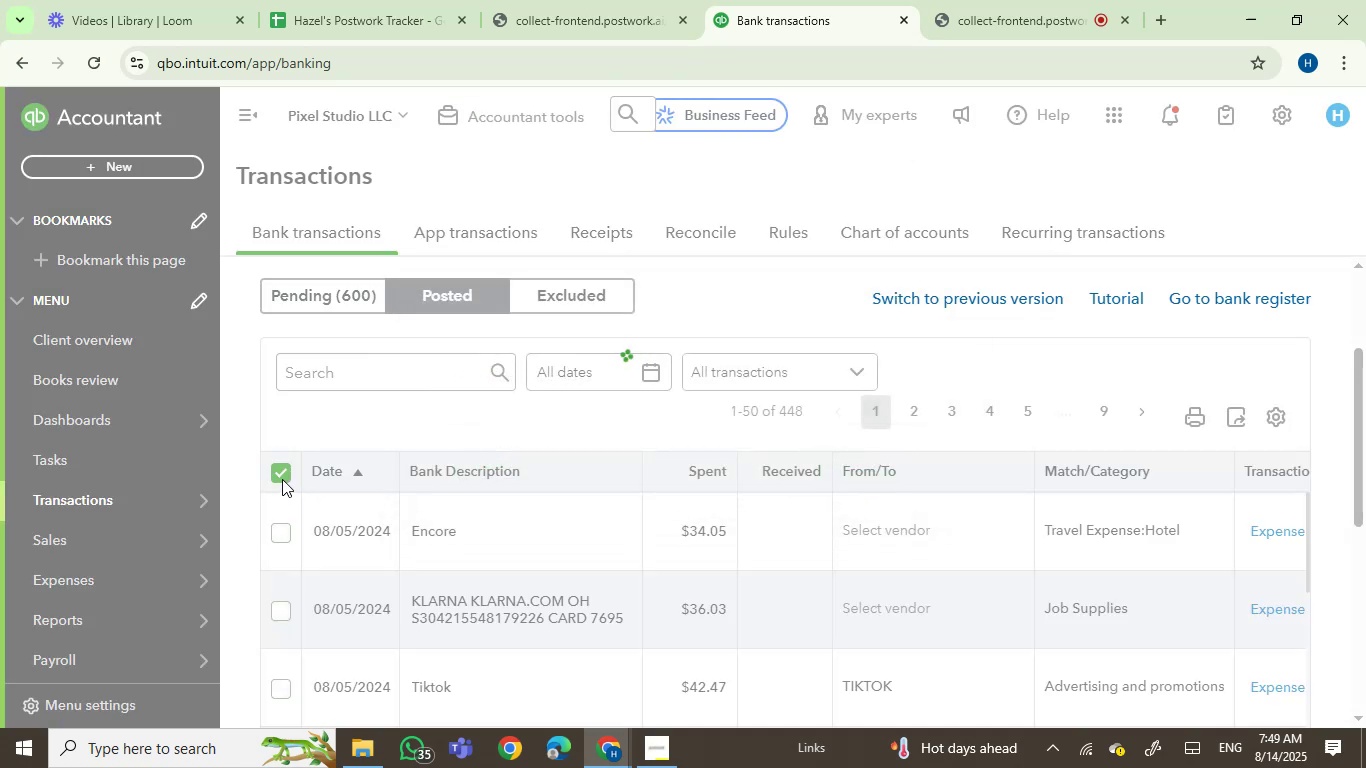 
wait(8.66)
 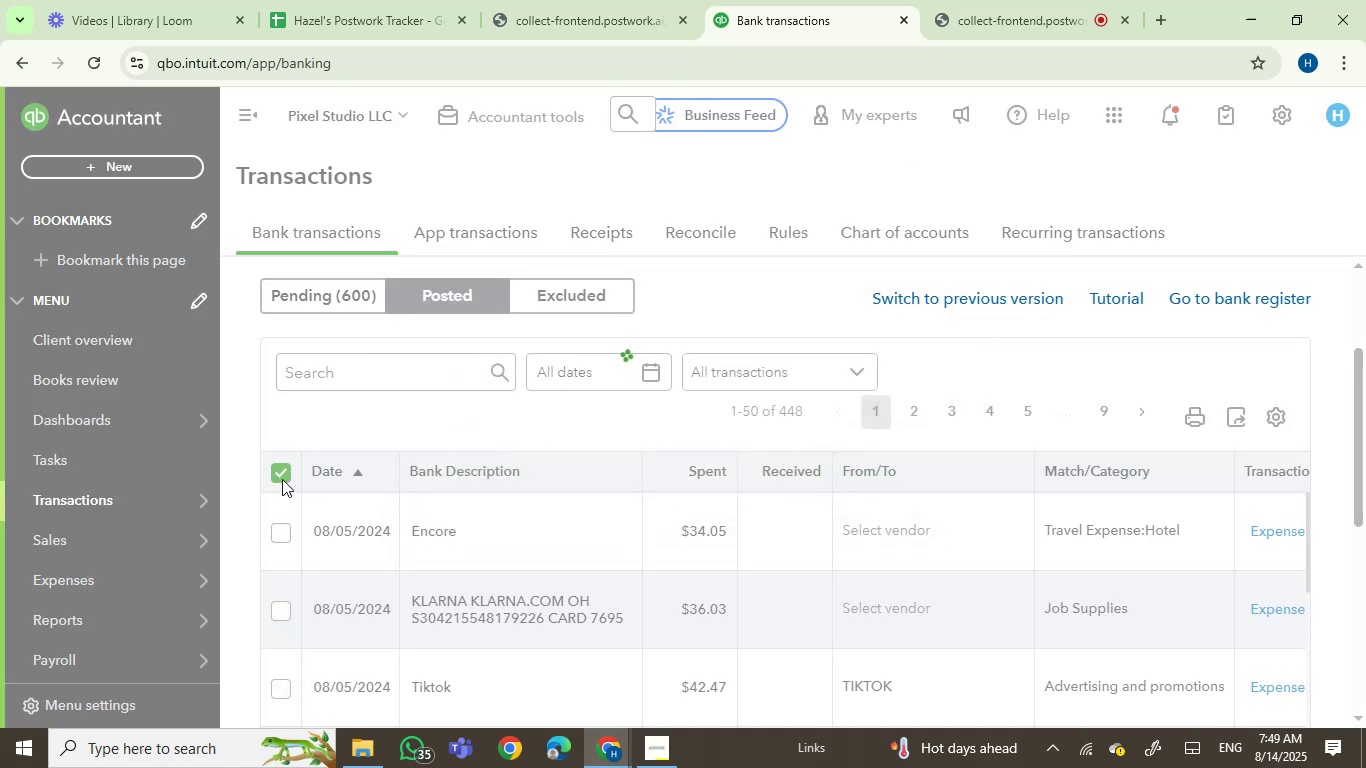 
left_click([278, 472])
 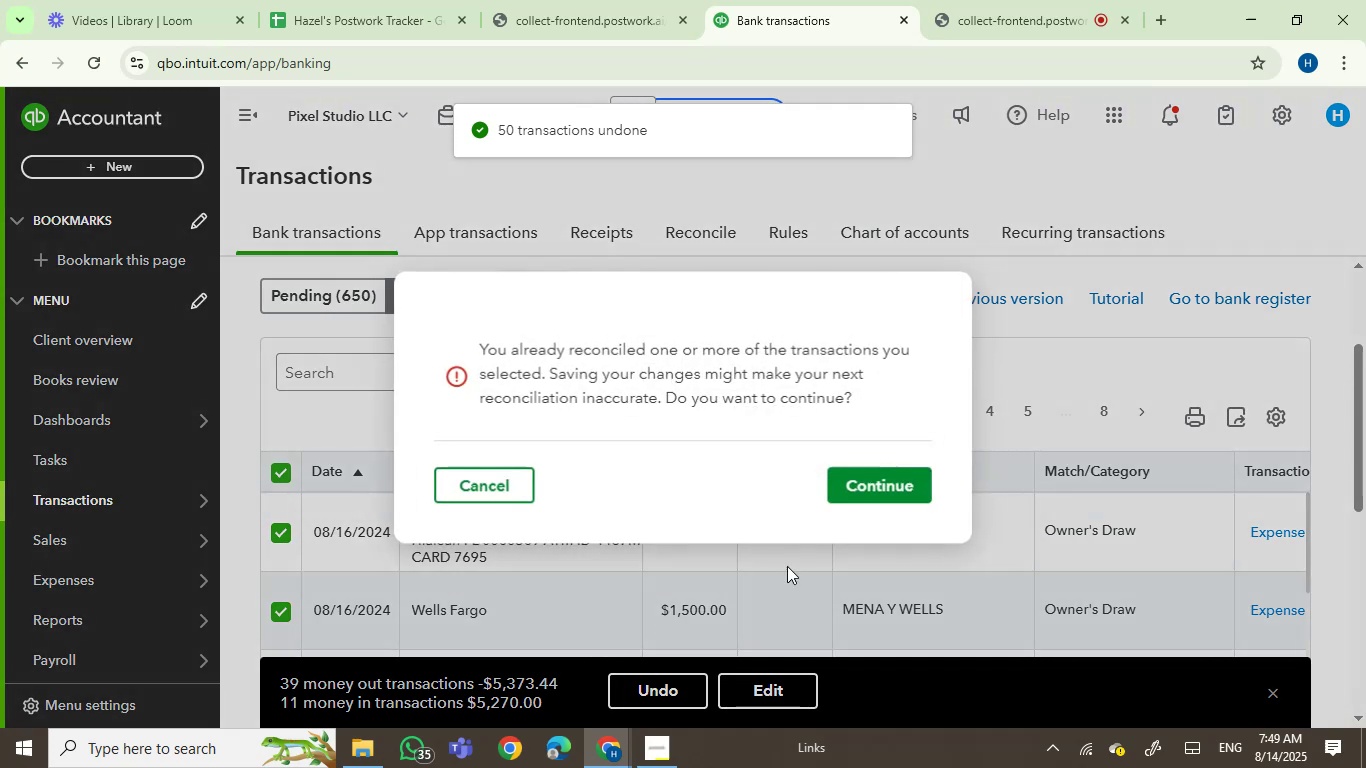 
left_click([877, 492])
 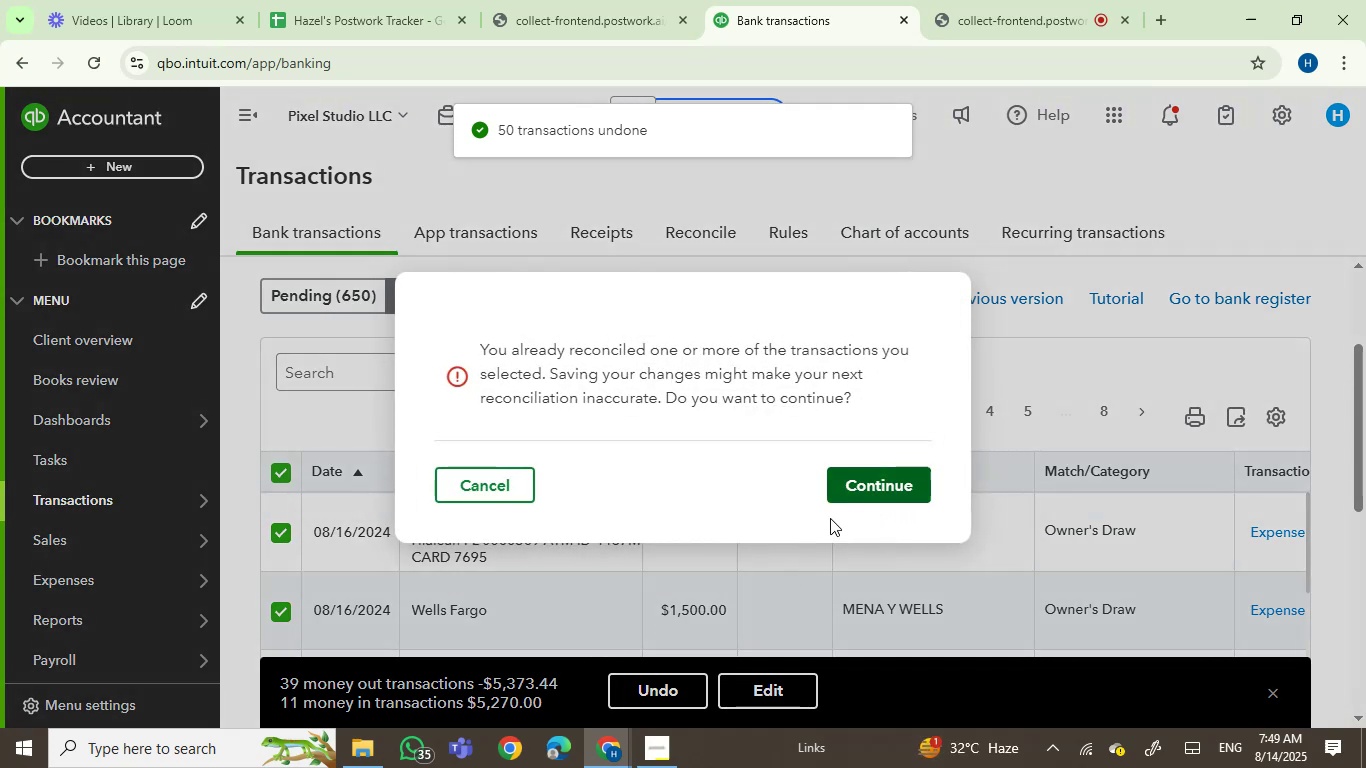 
mouse_move([608, 534])
 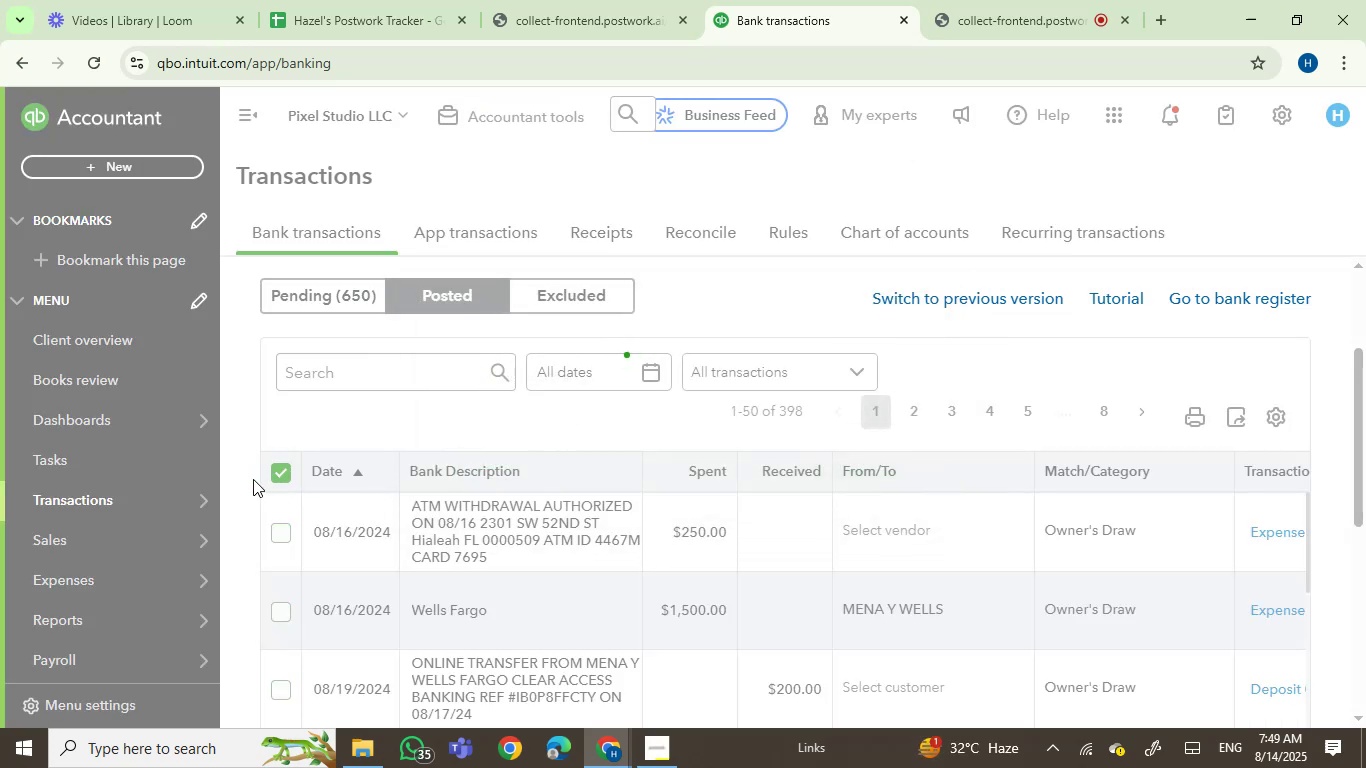 
left_click([278, 471])
 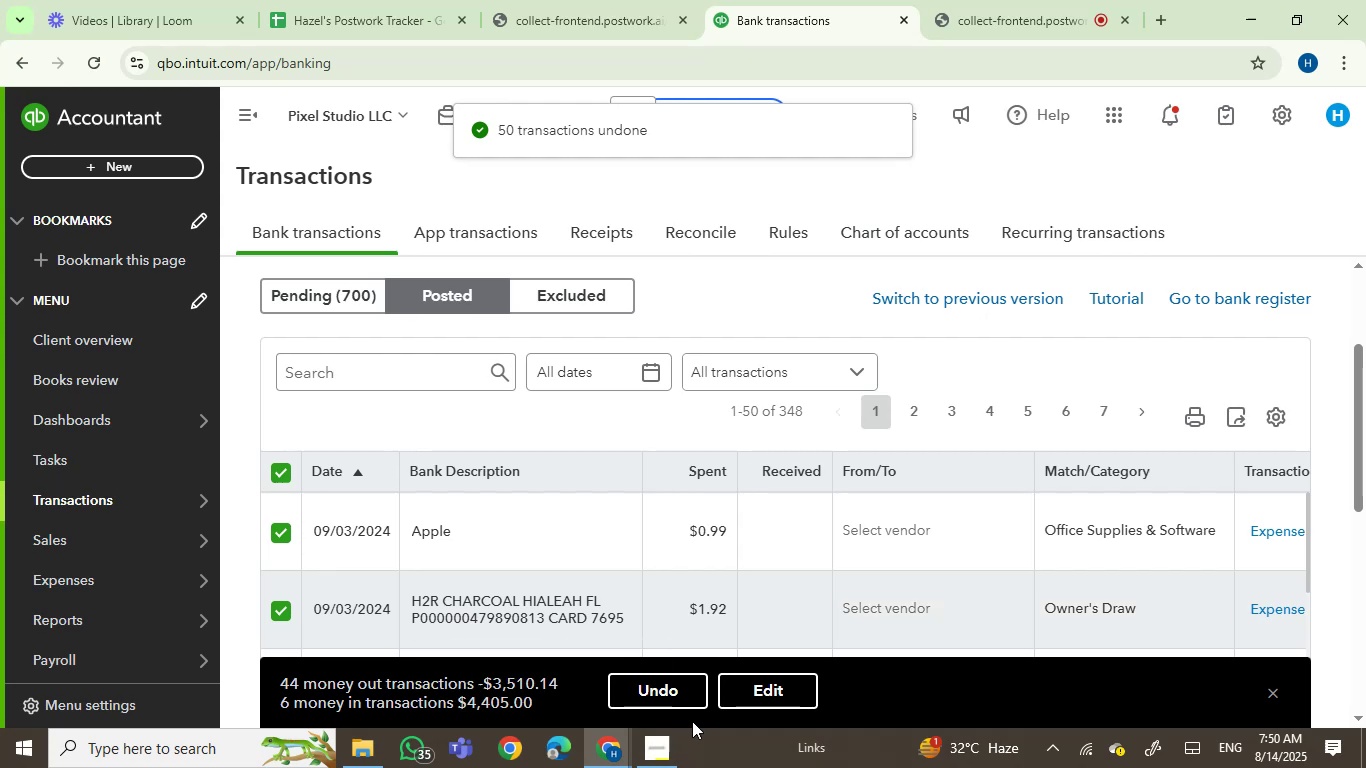 
left_click([689, 696])
 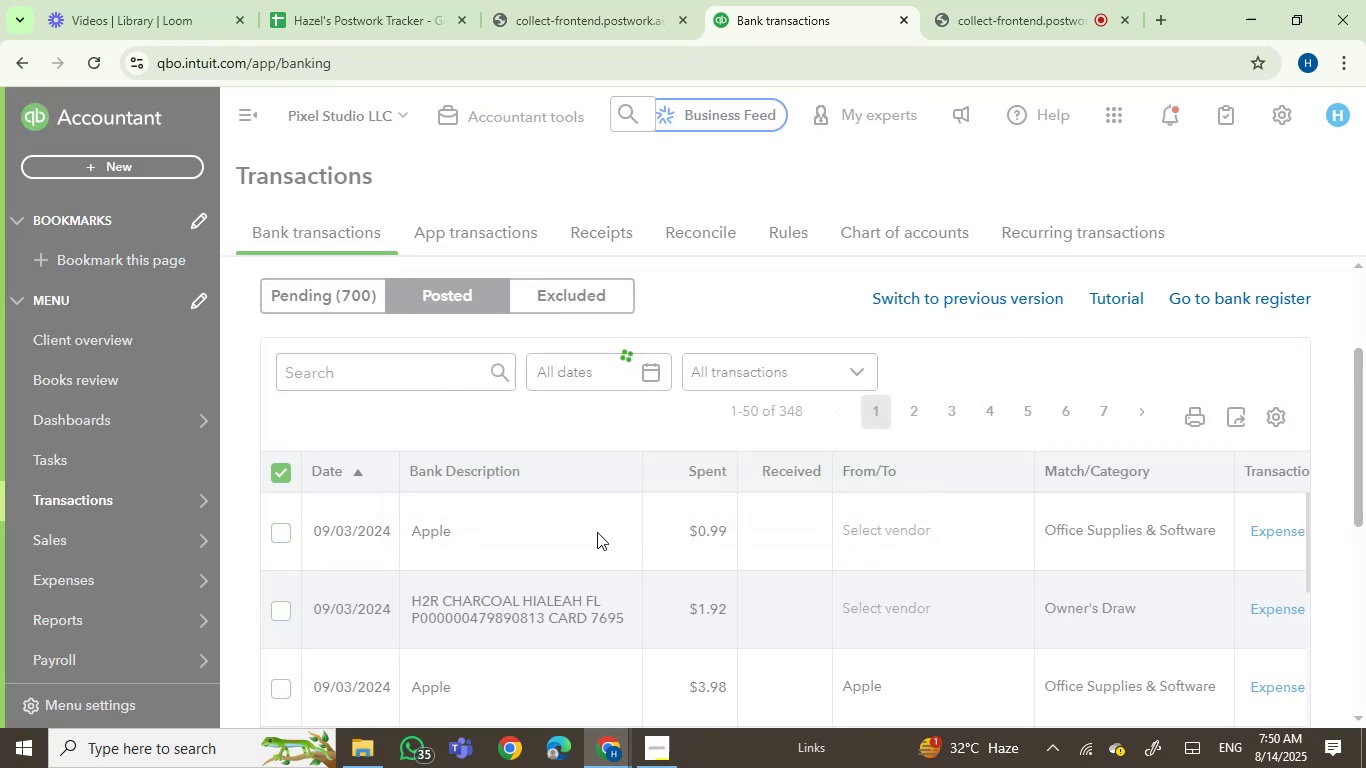 
wait(9.14)
 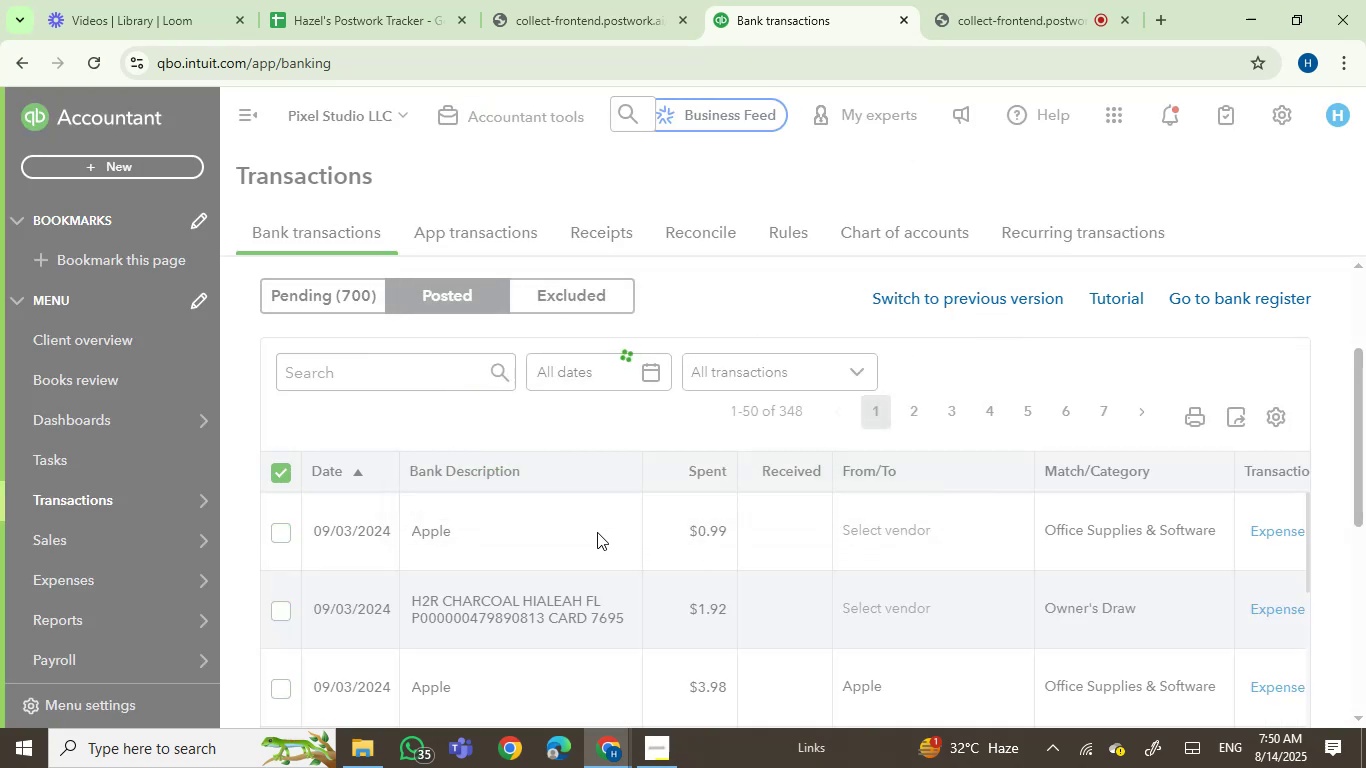 
left_click([281, 471])
 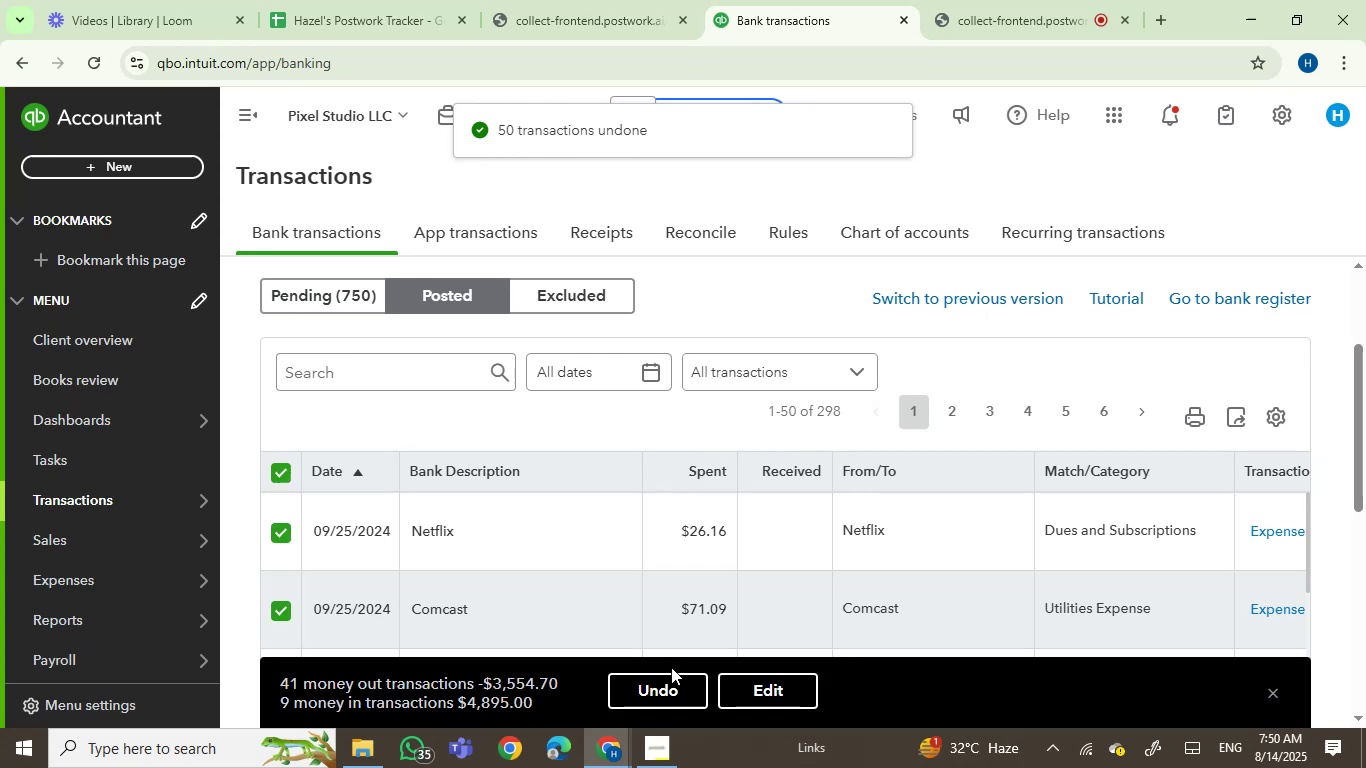 
left_click([660, 681])
 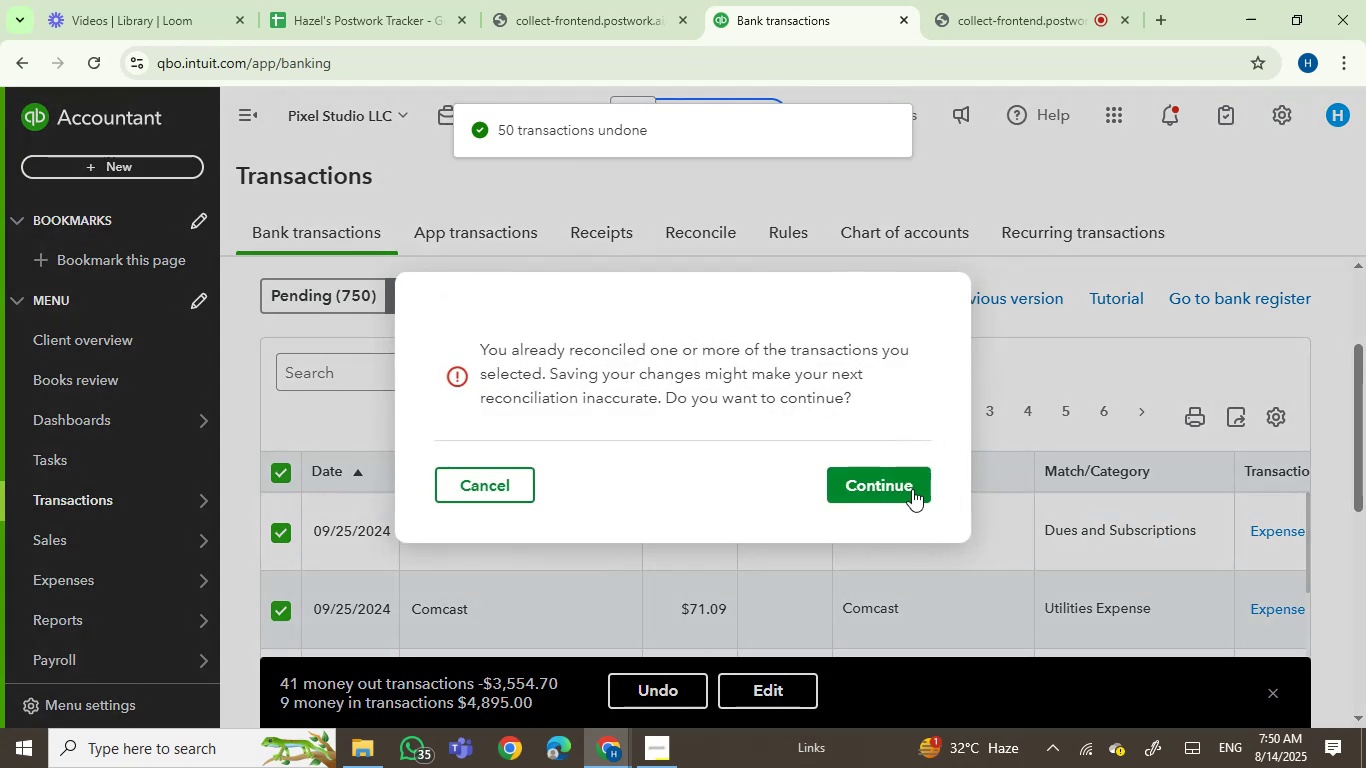 
left_click([889, 479])
 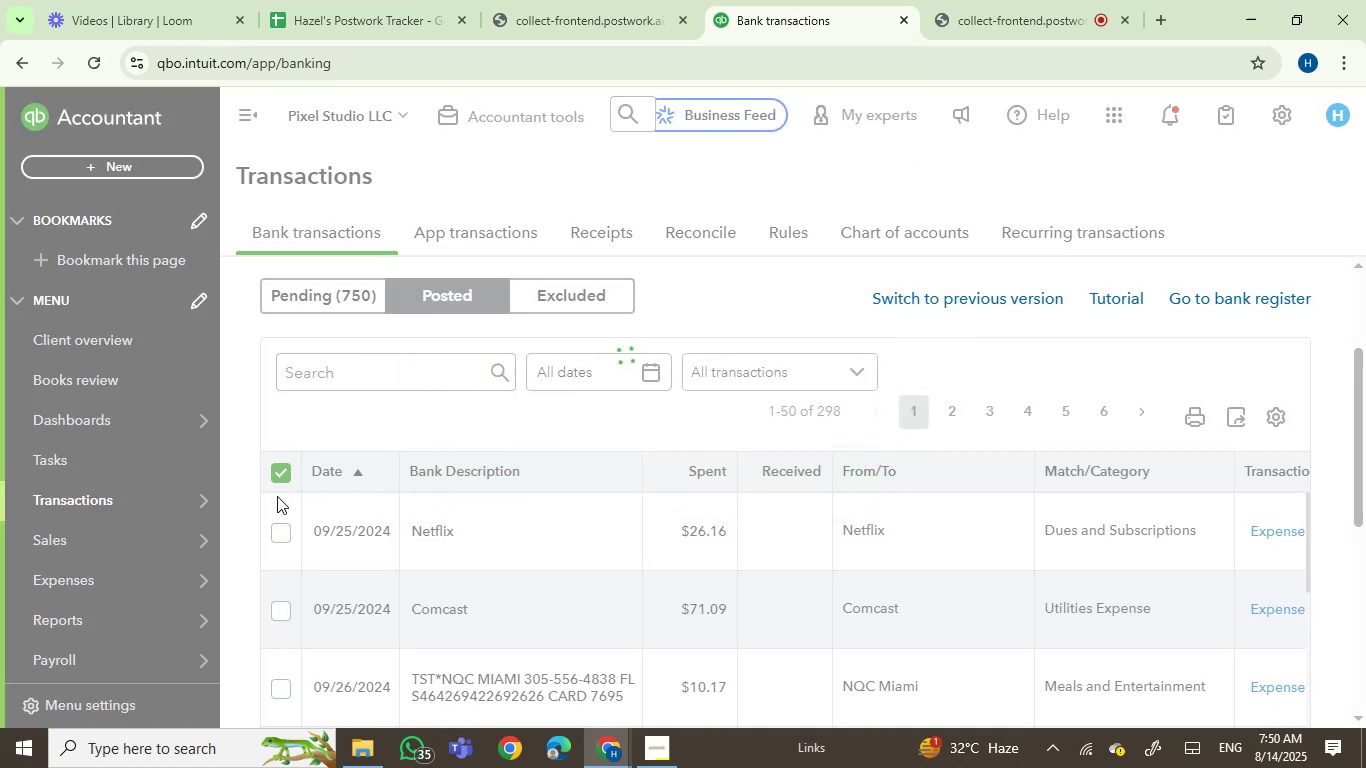 
wait(7.92)
 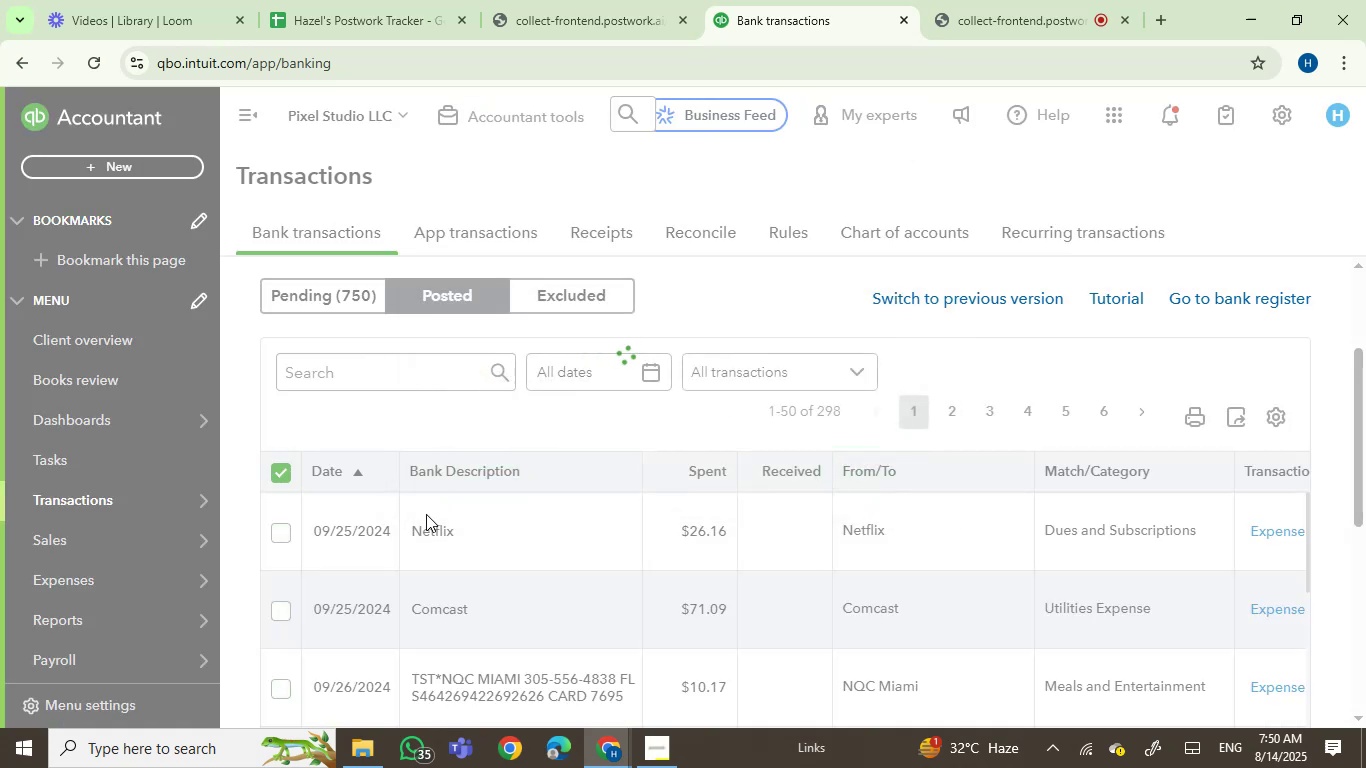 
left_click([286, 474])
 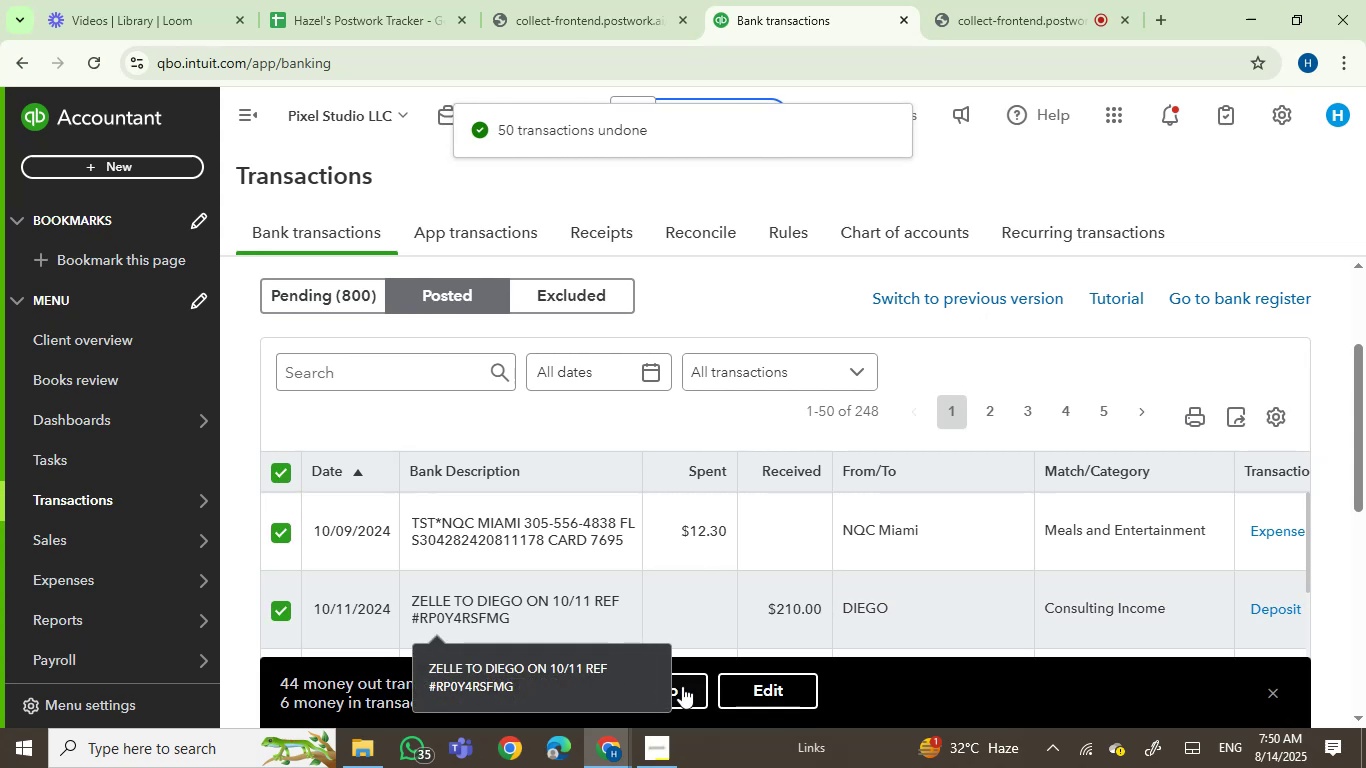 
left_click([682, 695])
 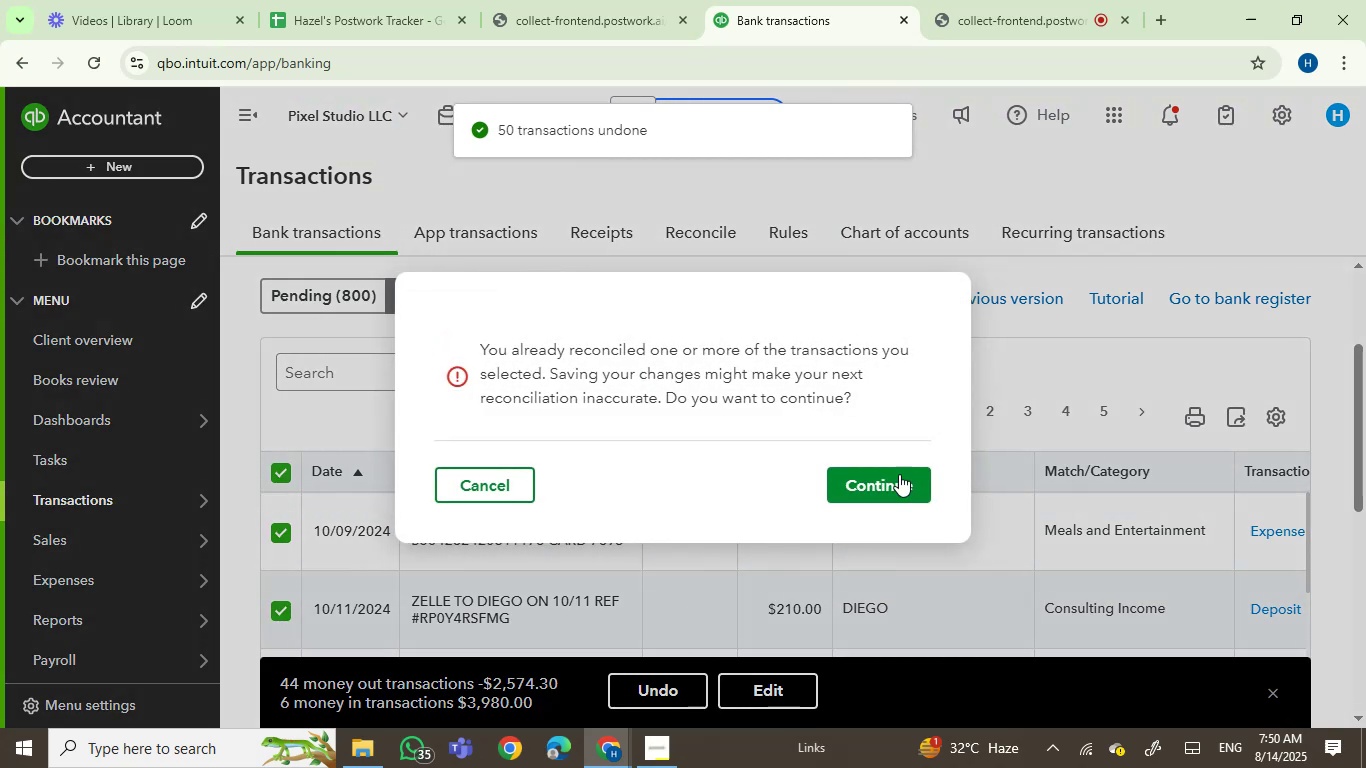 
left_click([868, 487])
 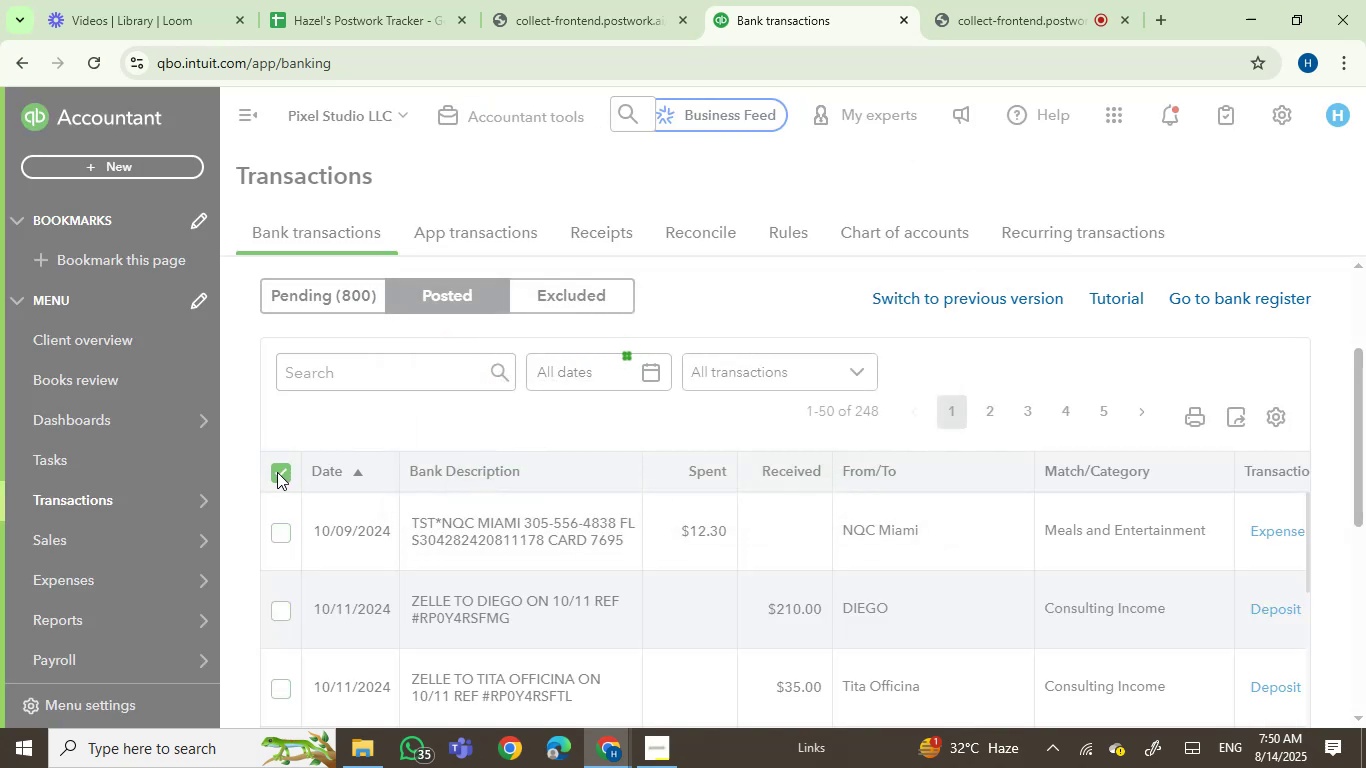 
wait(7.66)
 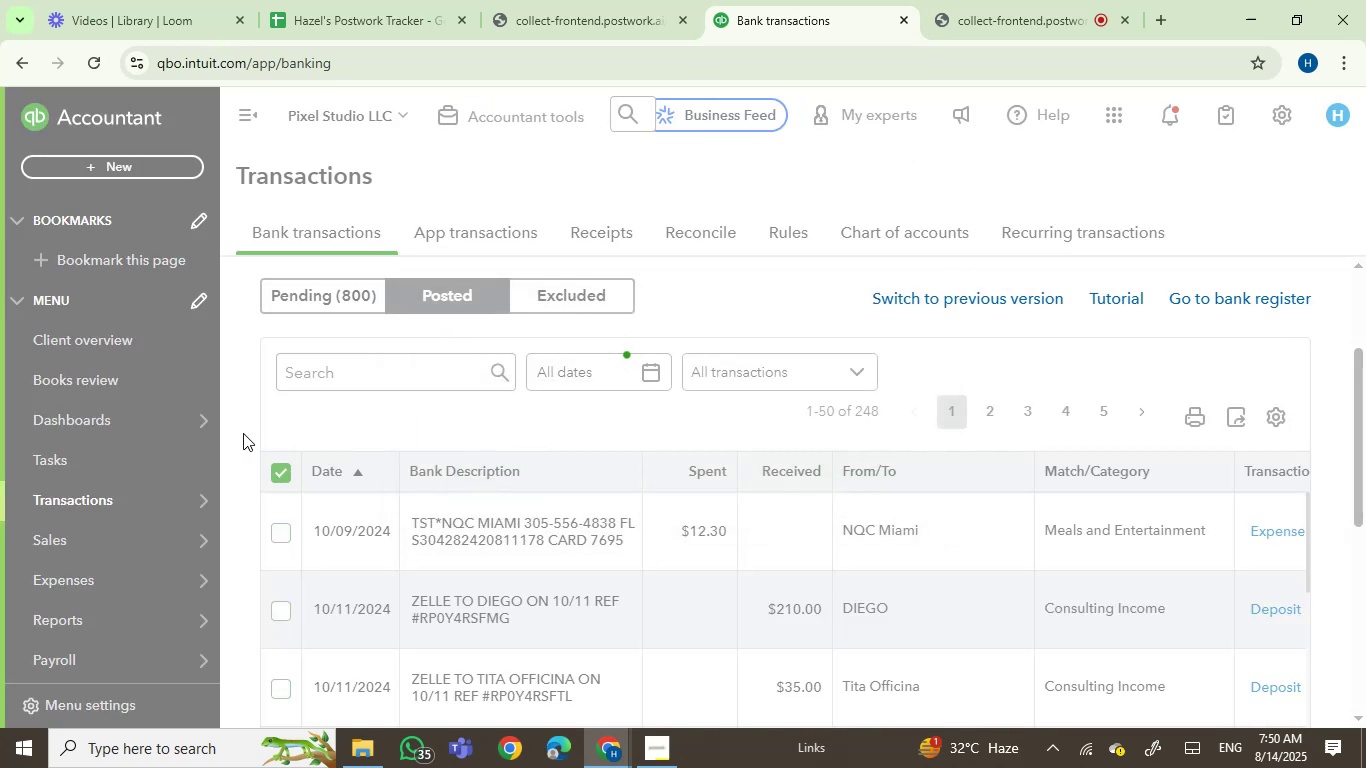 
left_click([275, 475])
 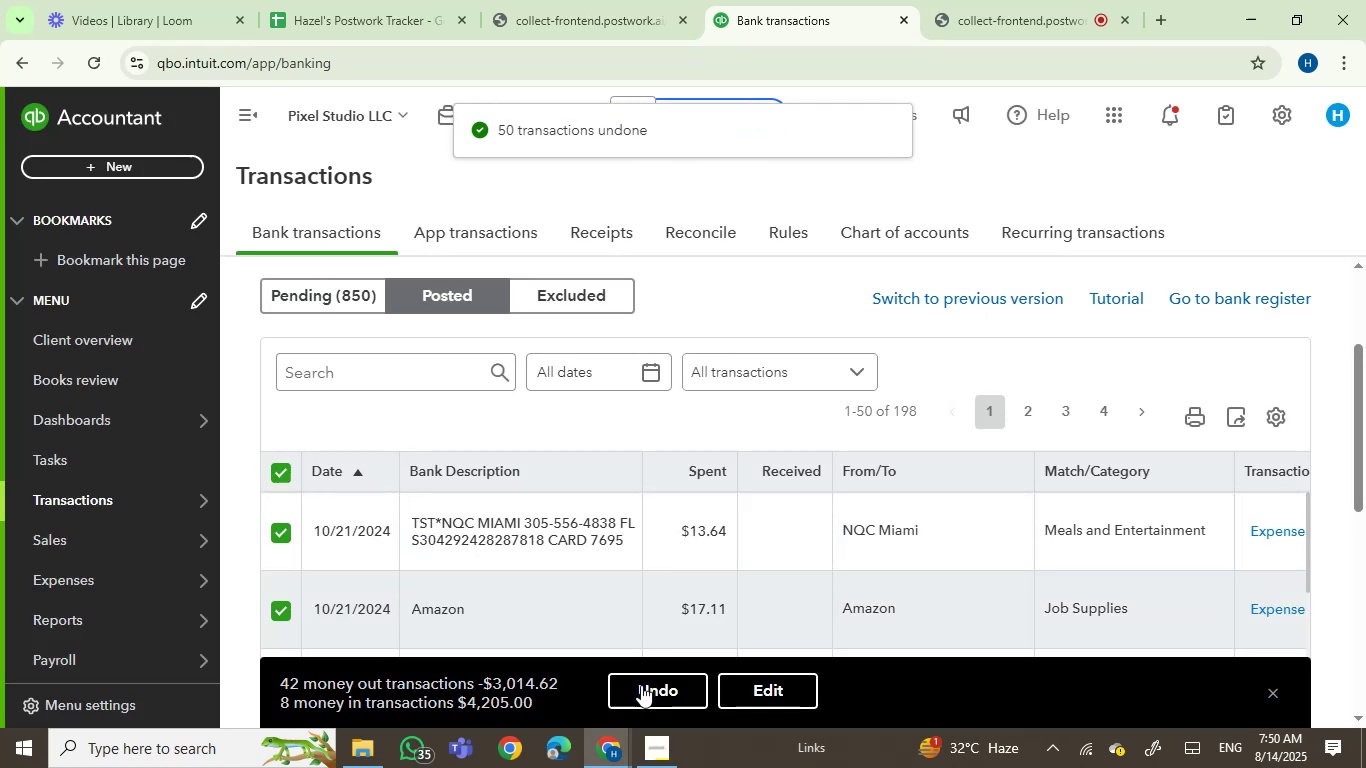 
left_click([644, 696])
 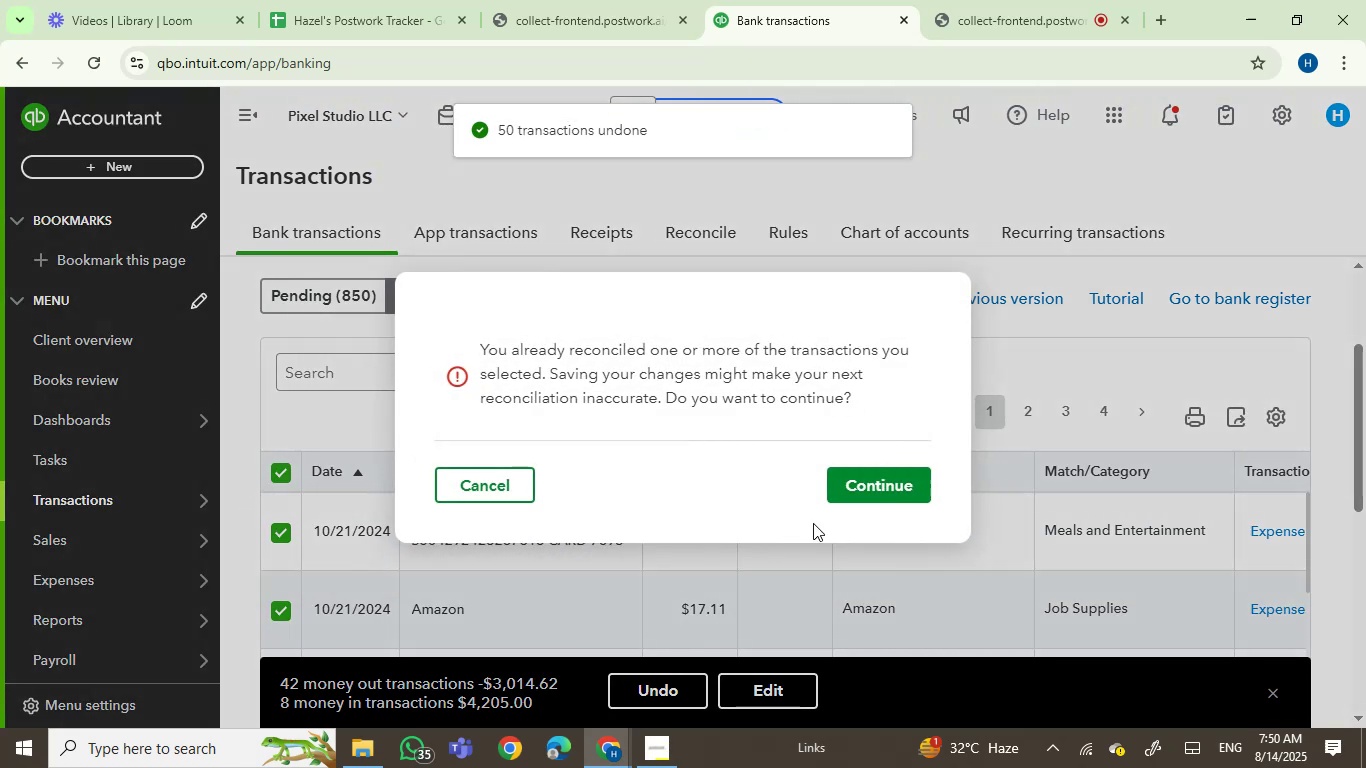 
left_click([868, 480])
 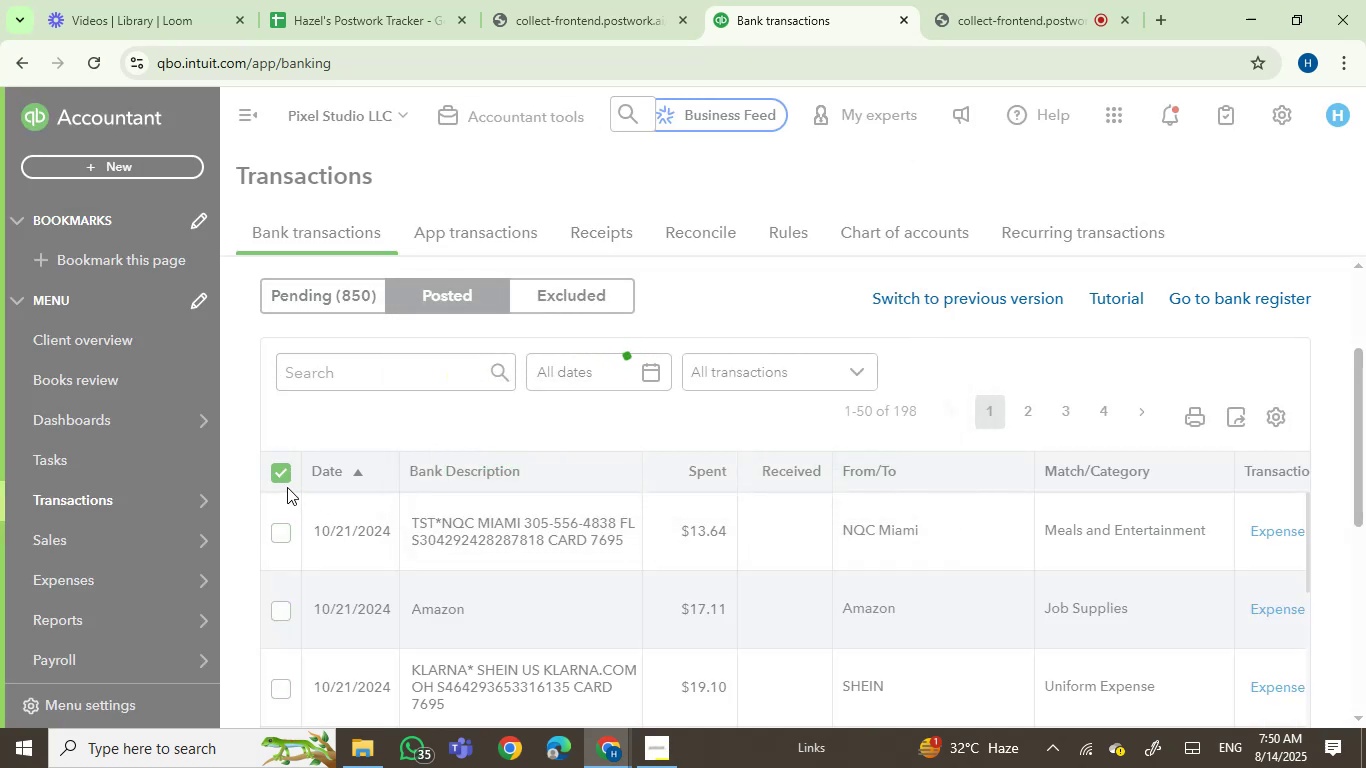 
wait(9.23)
 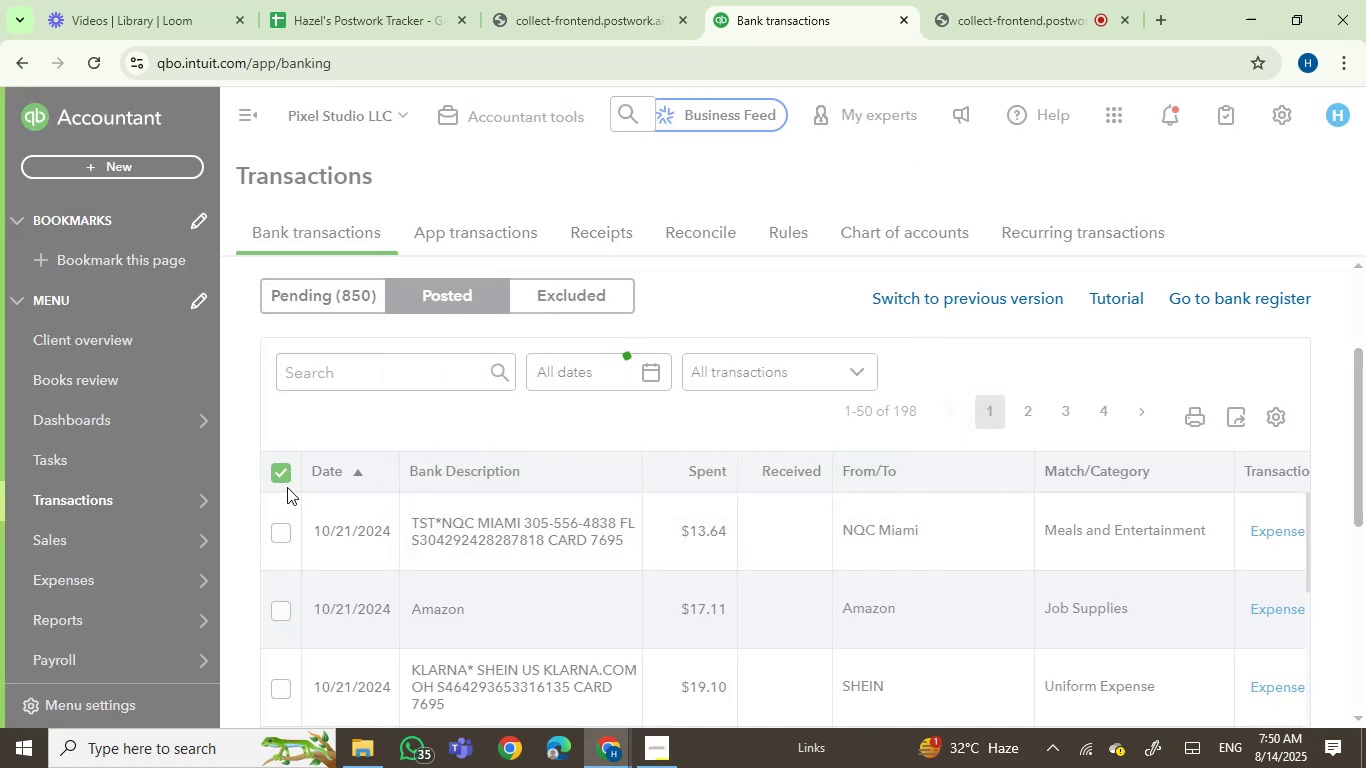 
left_click([641, 696])
 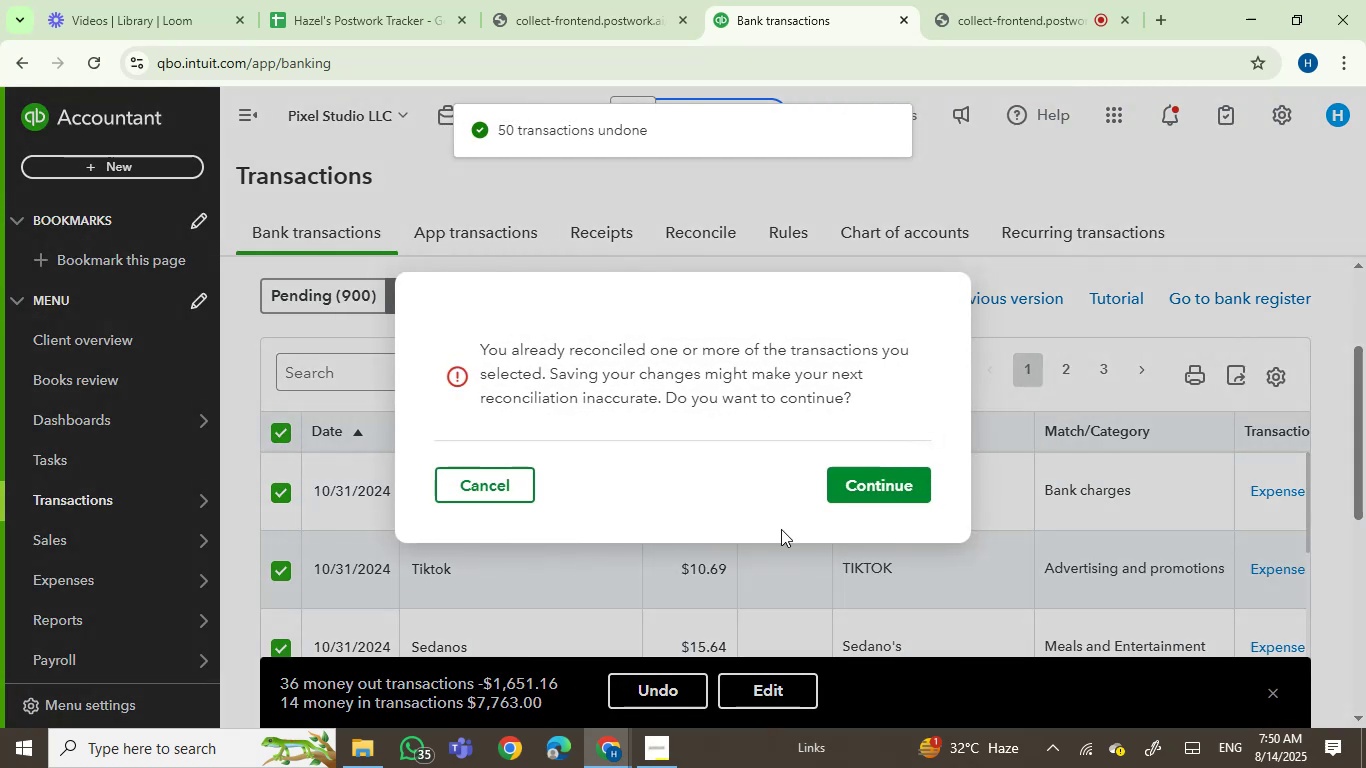 
left_click([877, 481])
 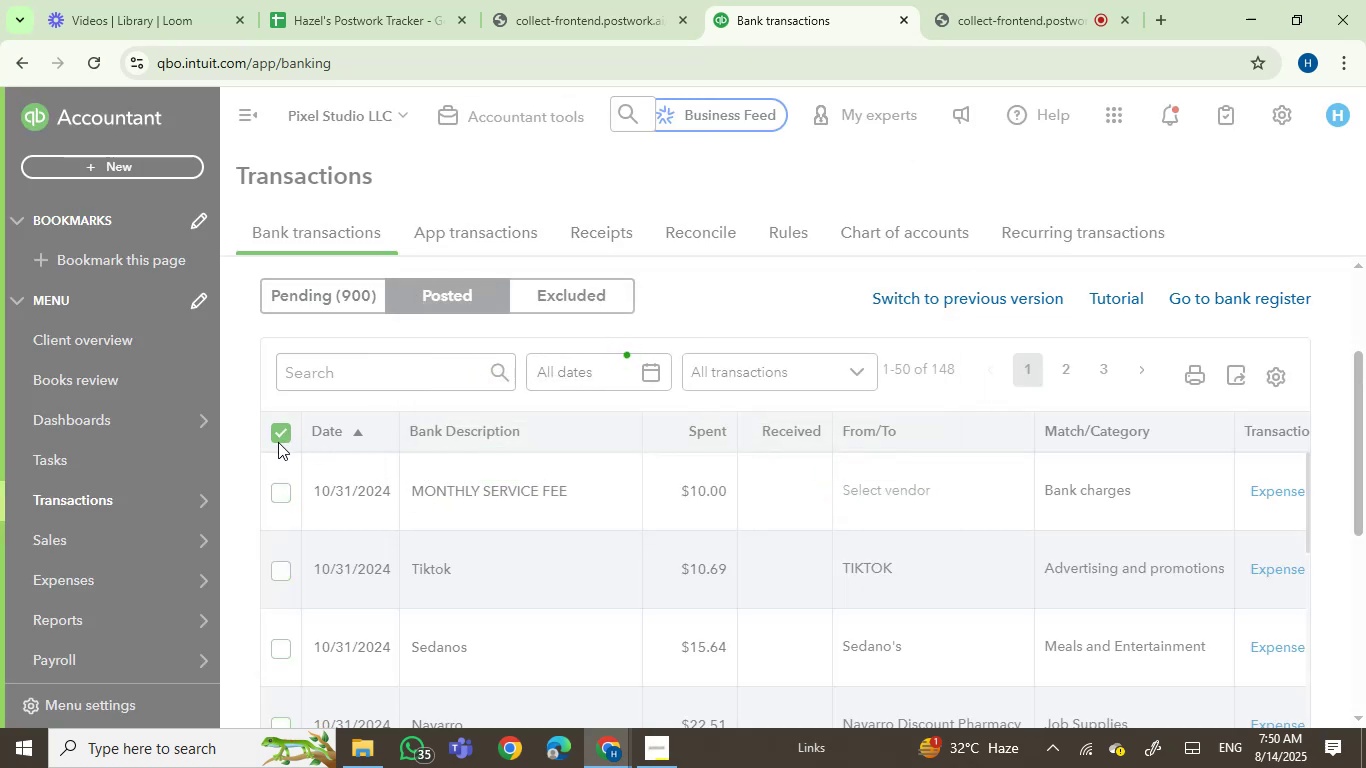 
wait(7.22)
 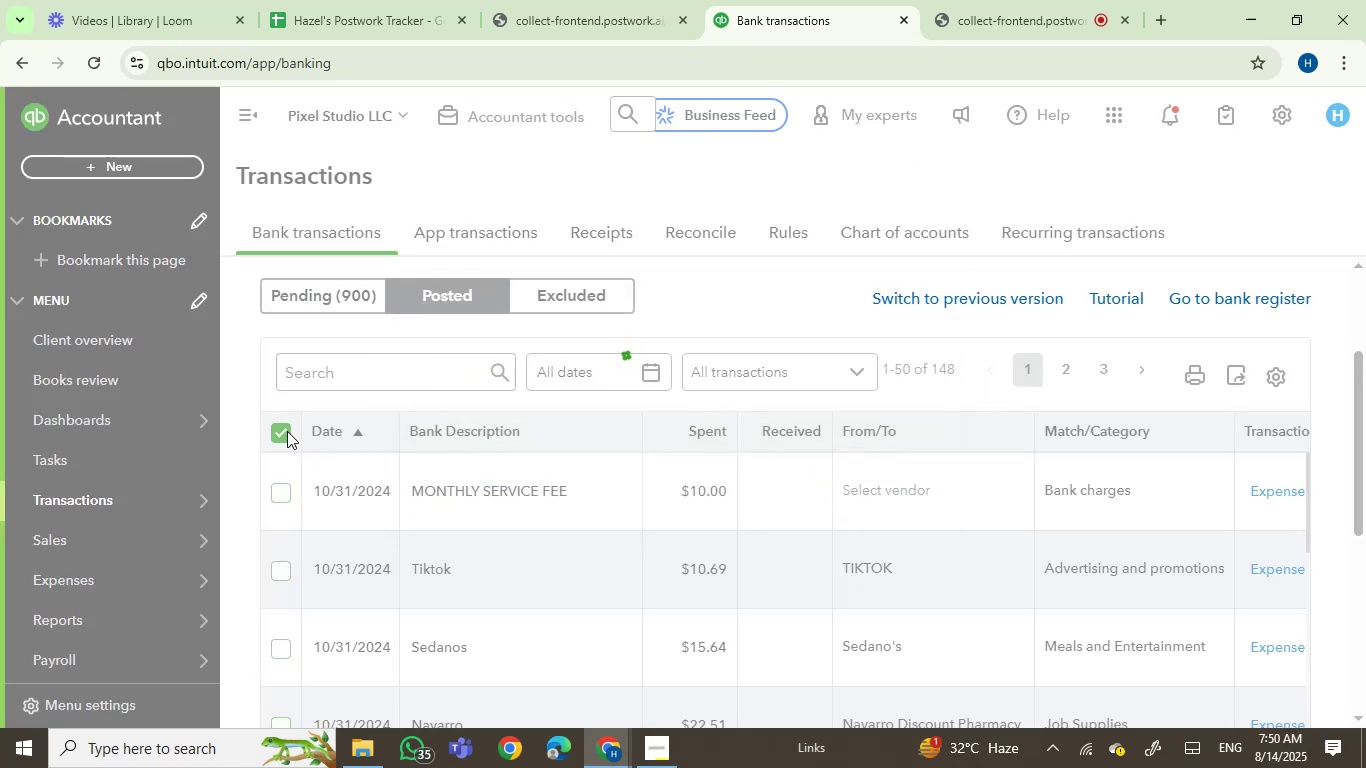 
left_click([278, 442])
 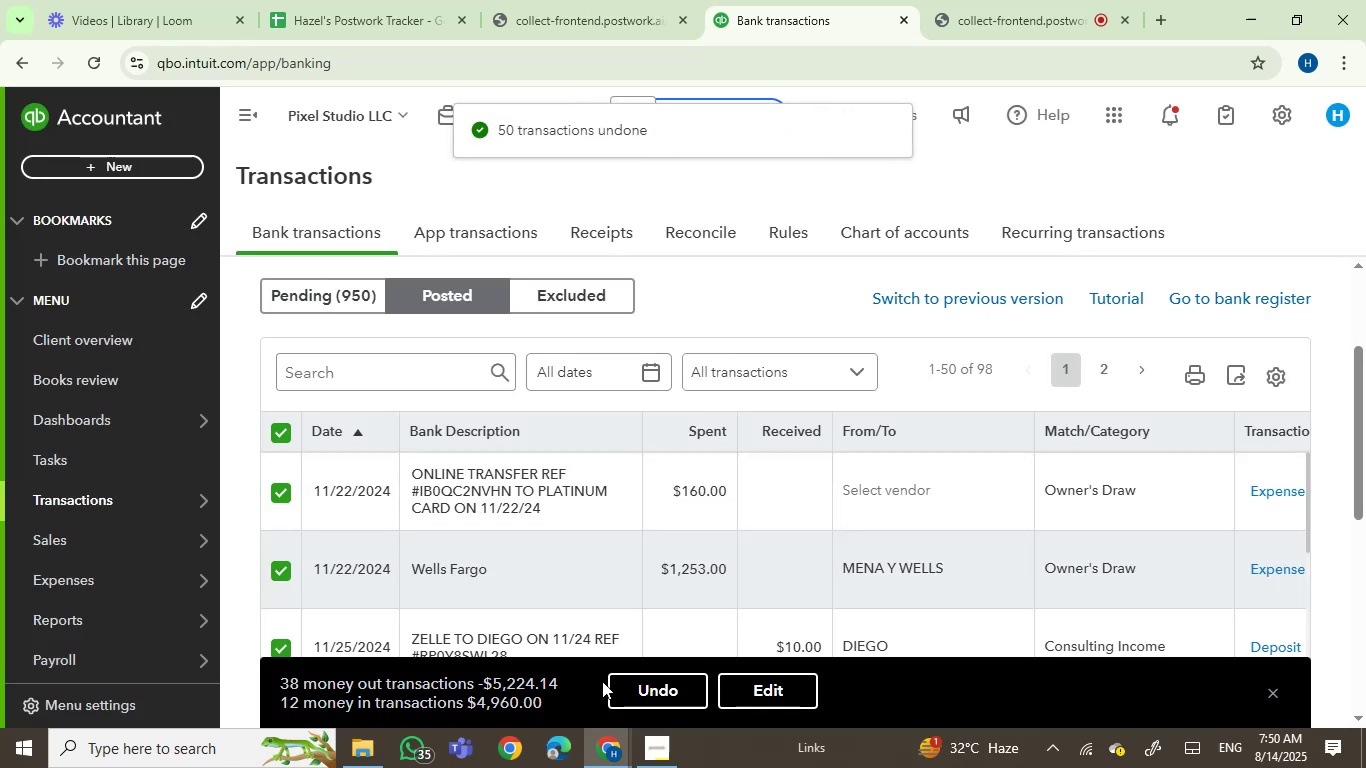 
left_click([630, 700])
 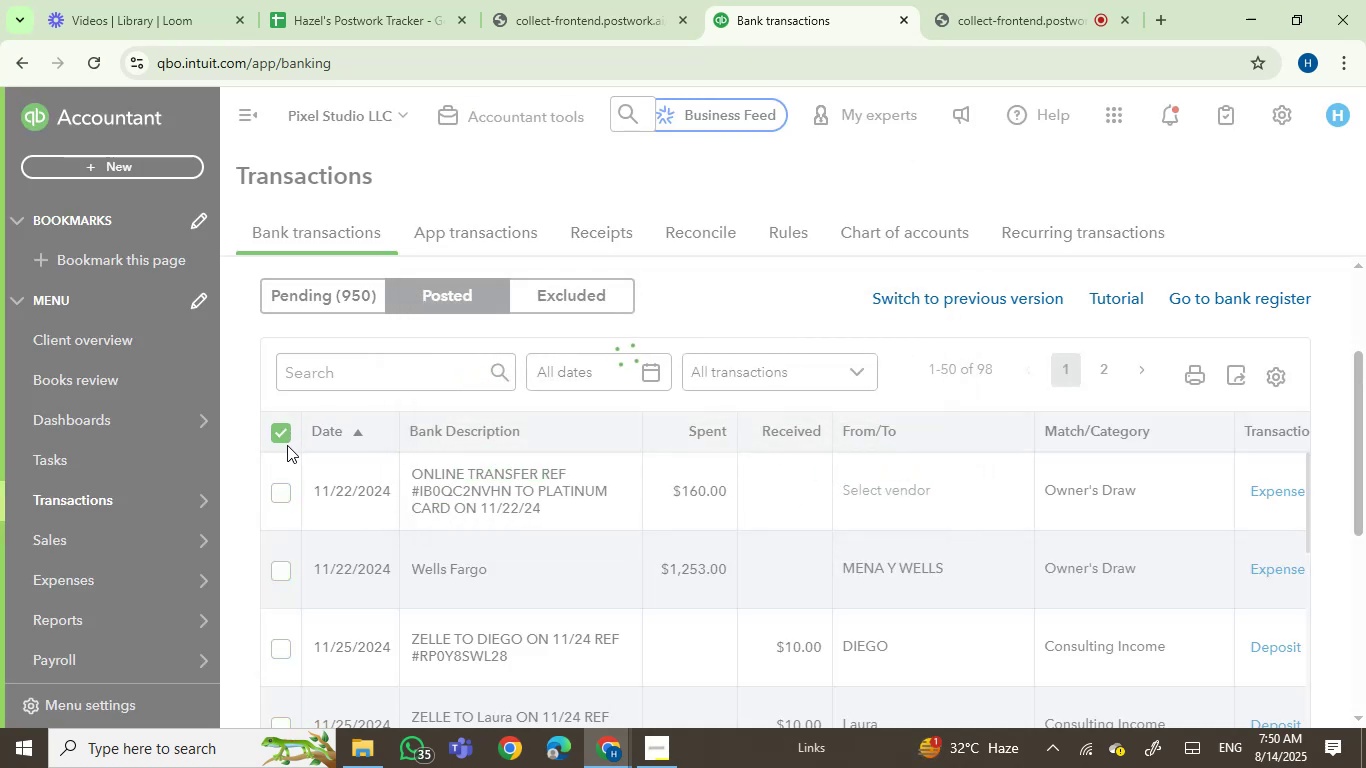 
wait(9.66)
 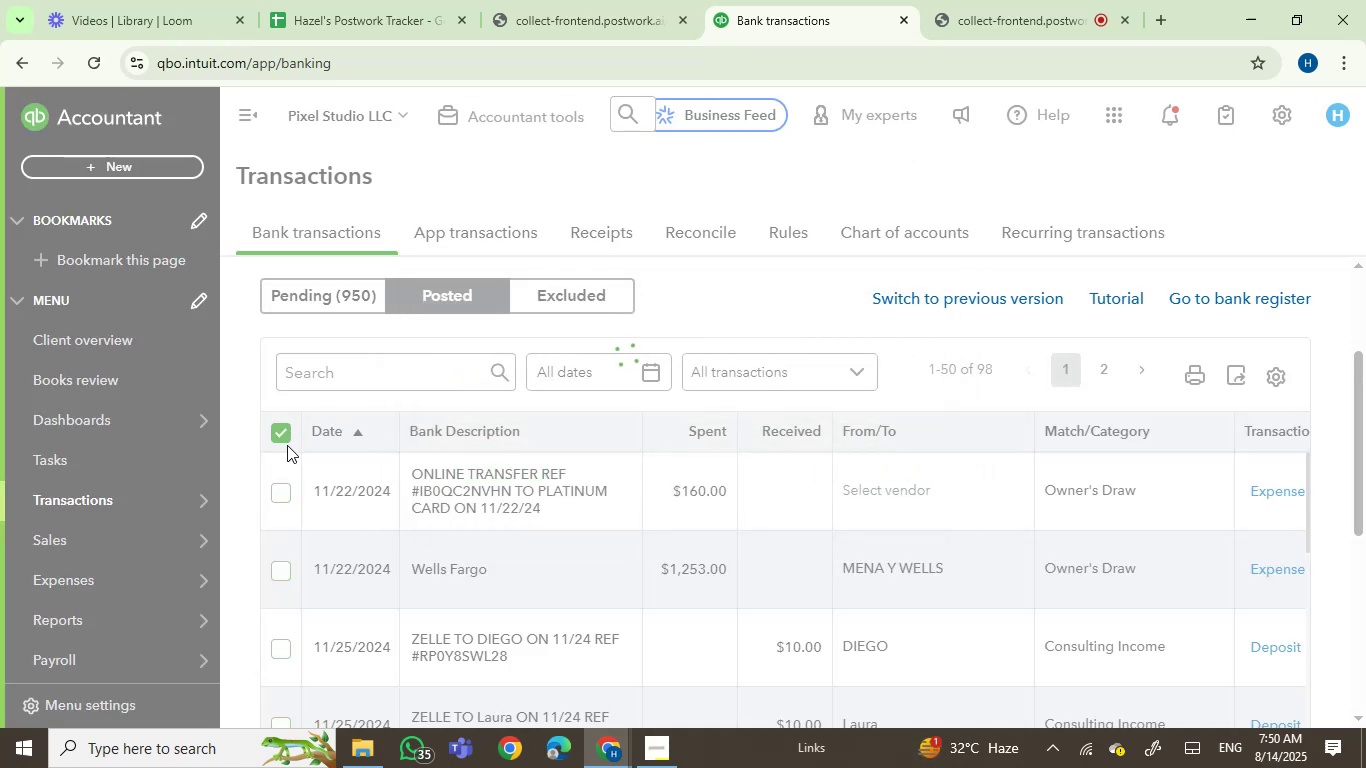 
left_click([281, 434])
 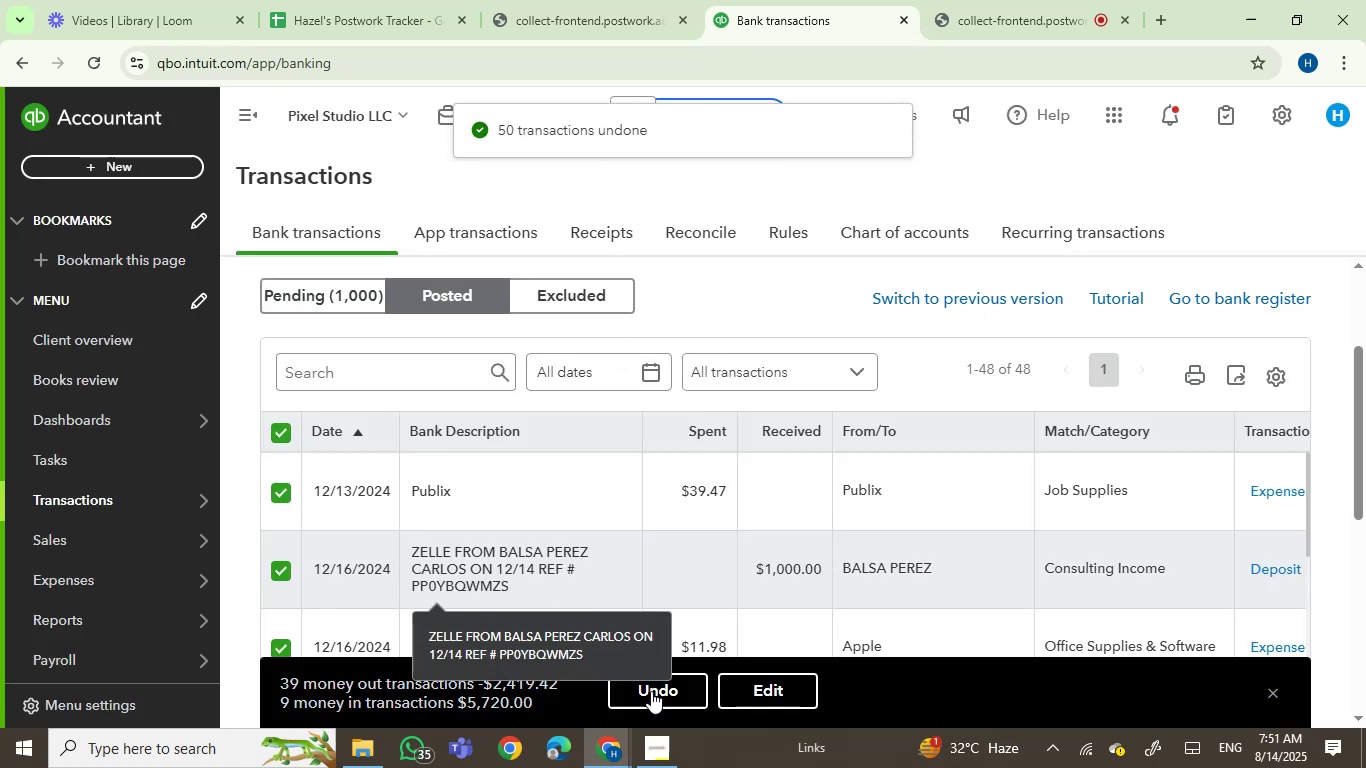 
left_click([664, 700])
 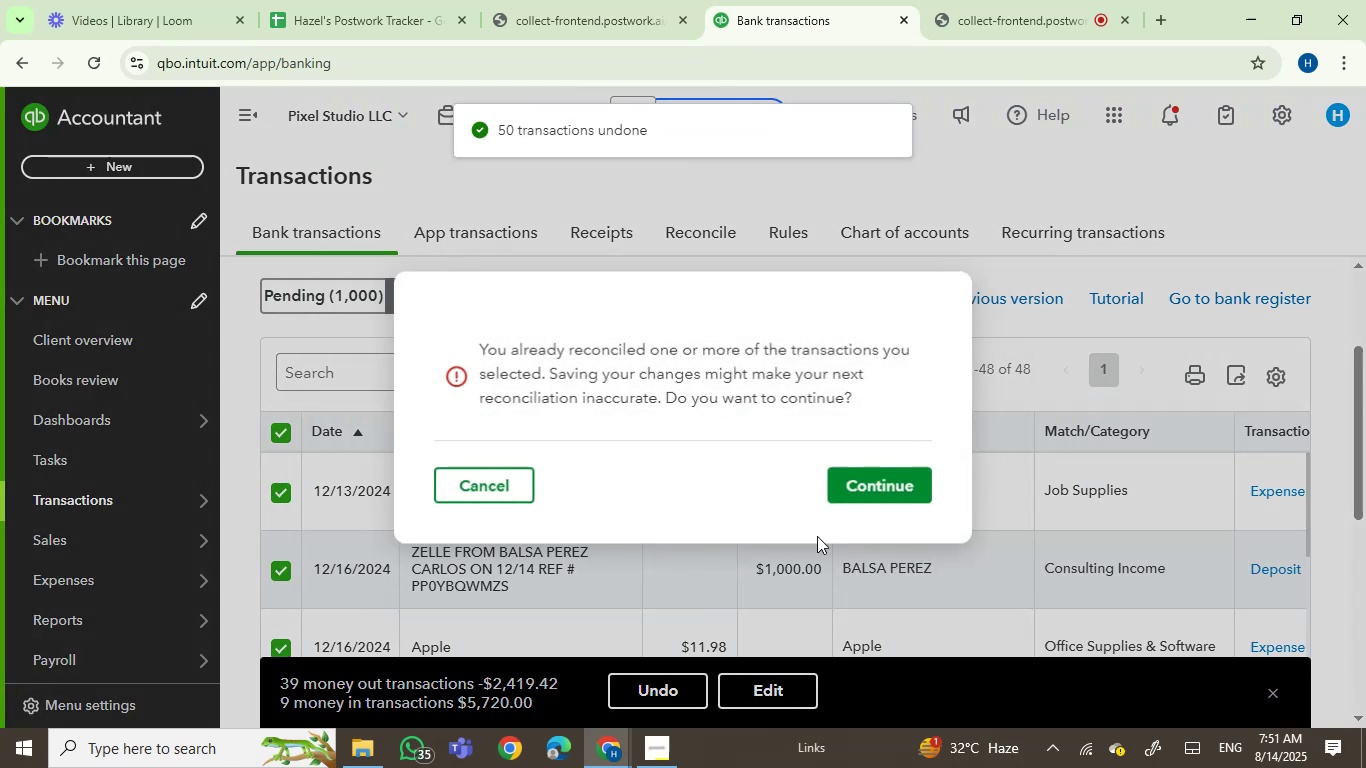 
left_click([843, 484])
 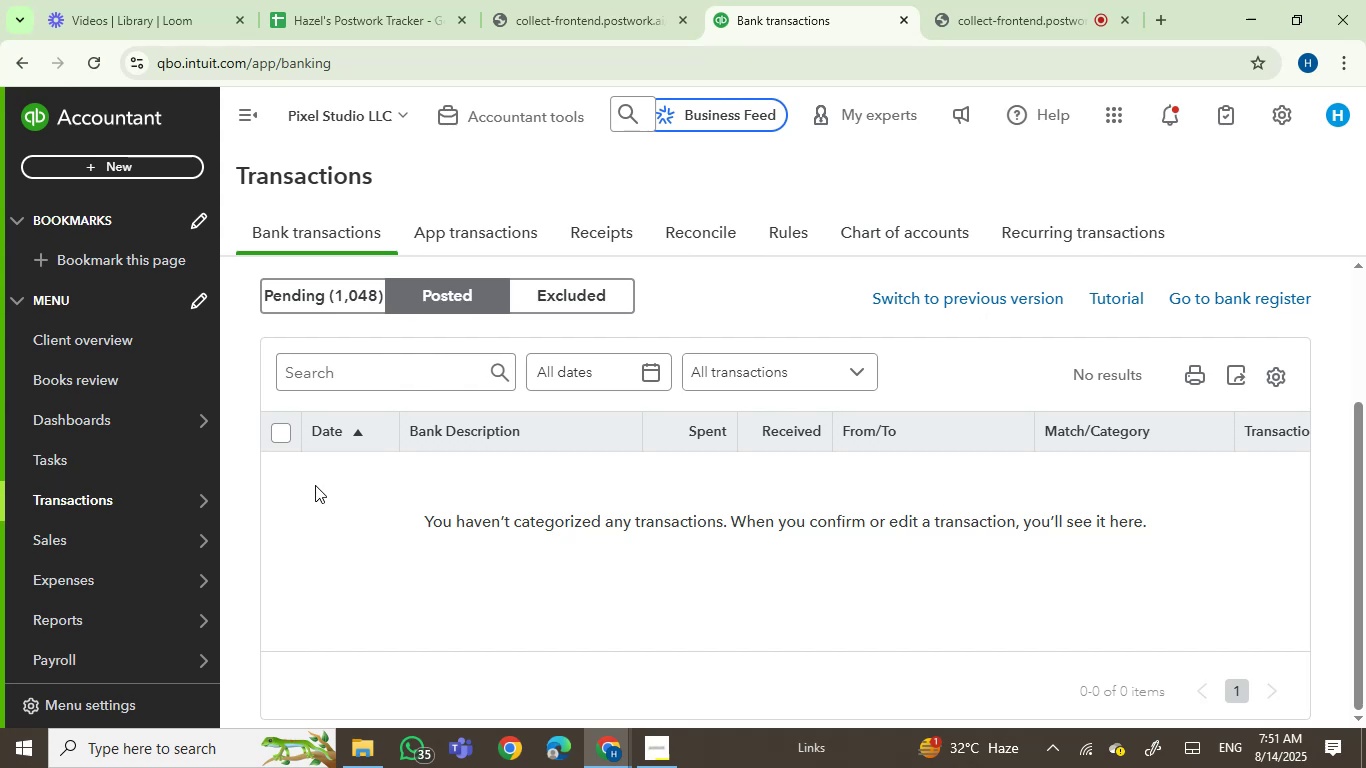 
wait(27.11)
 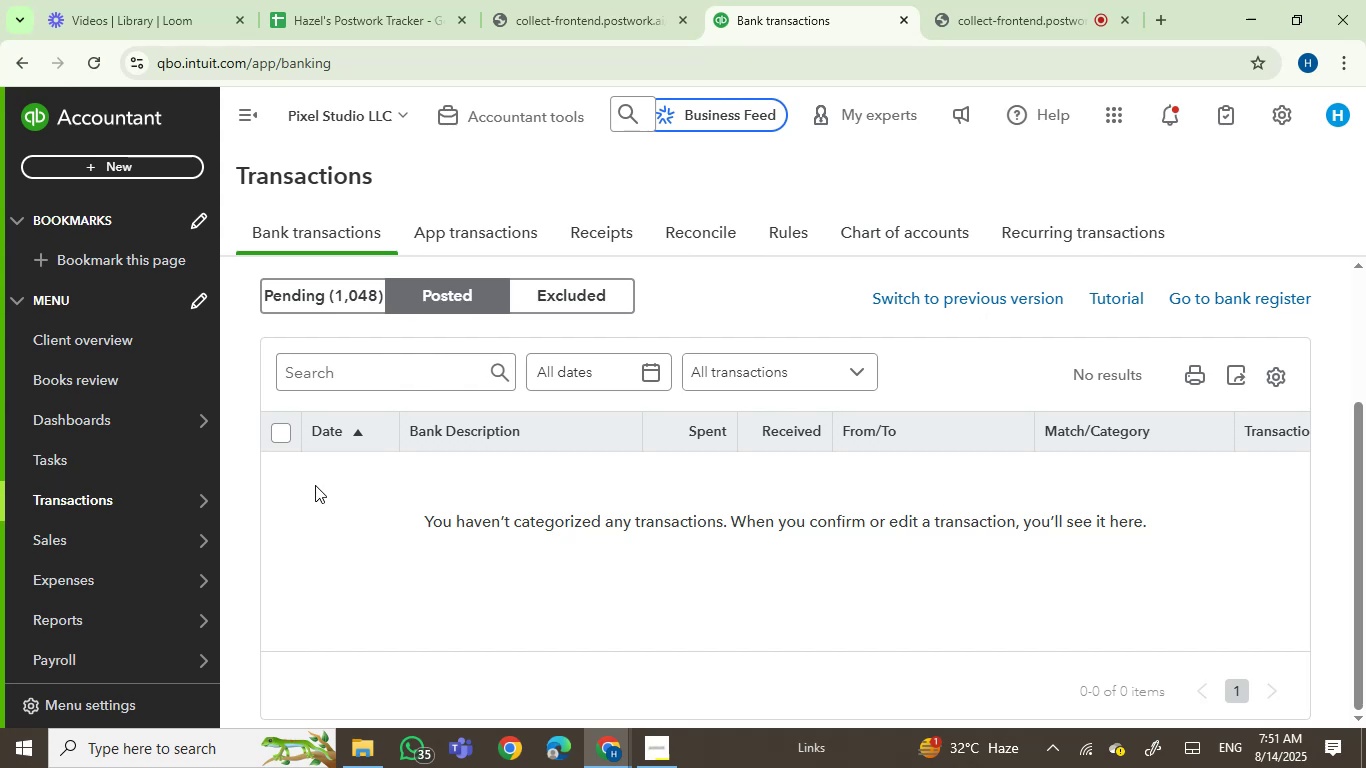 
left_click([333, 285])
 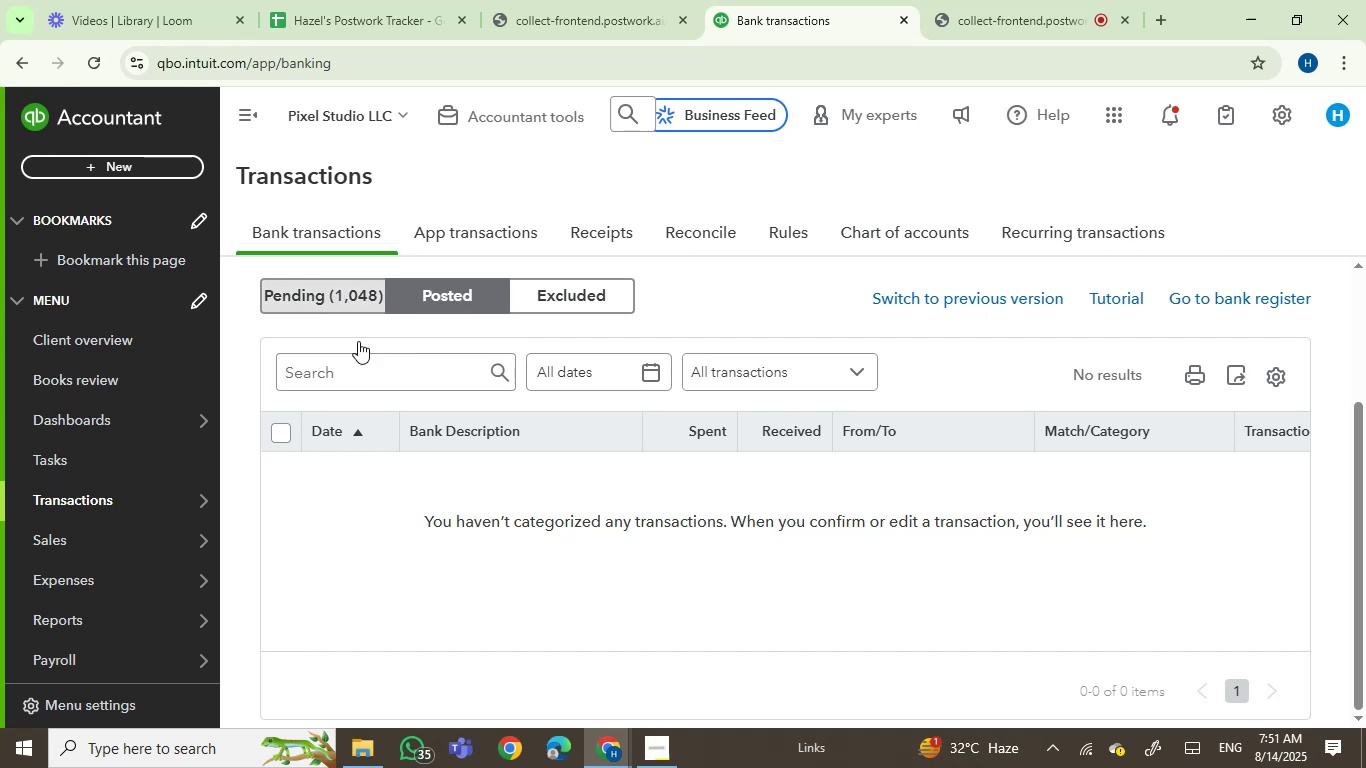 
mouse_move([354, 413])
 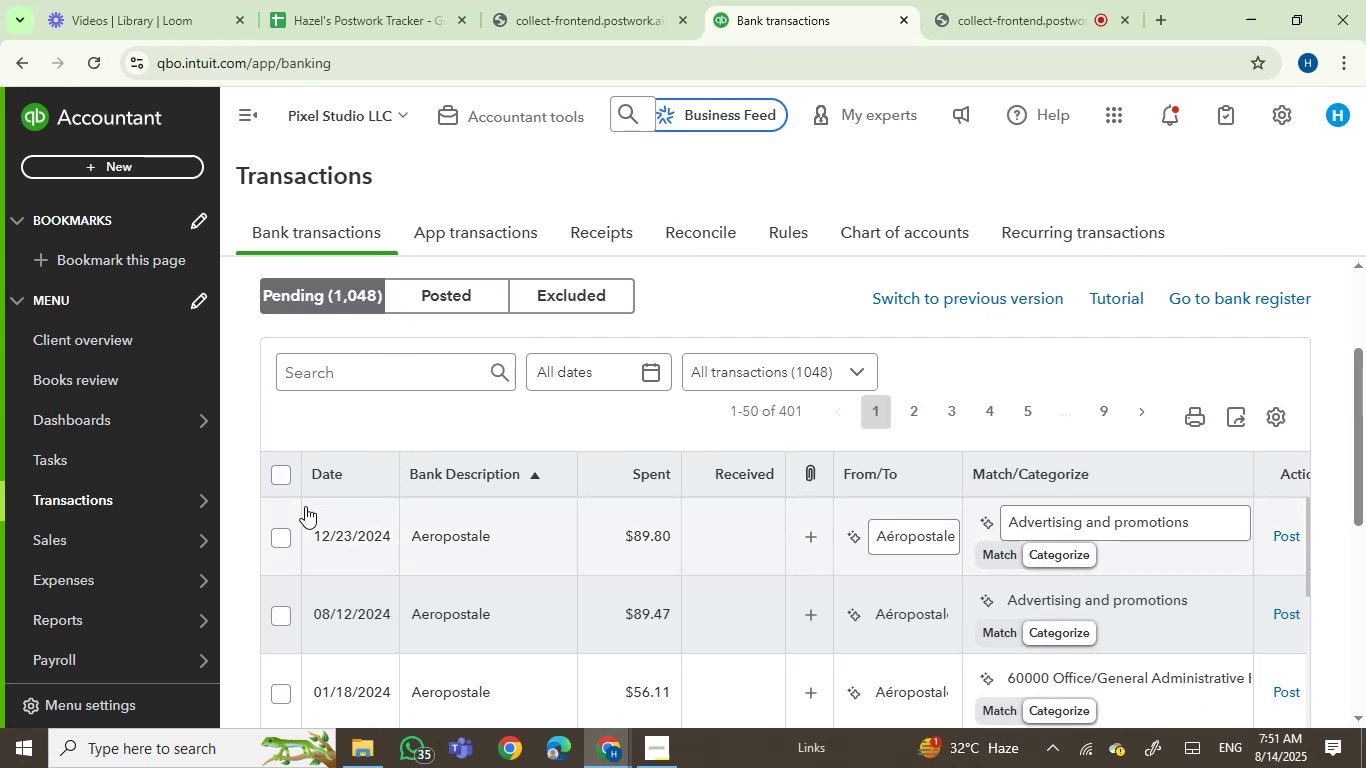 
scroll: coordinate [393, 416], scroll_direction: up, amount: 1.0
 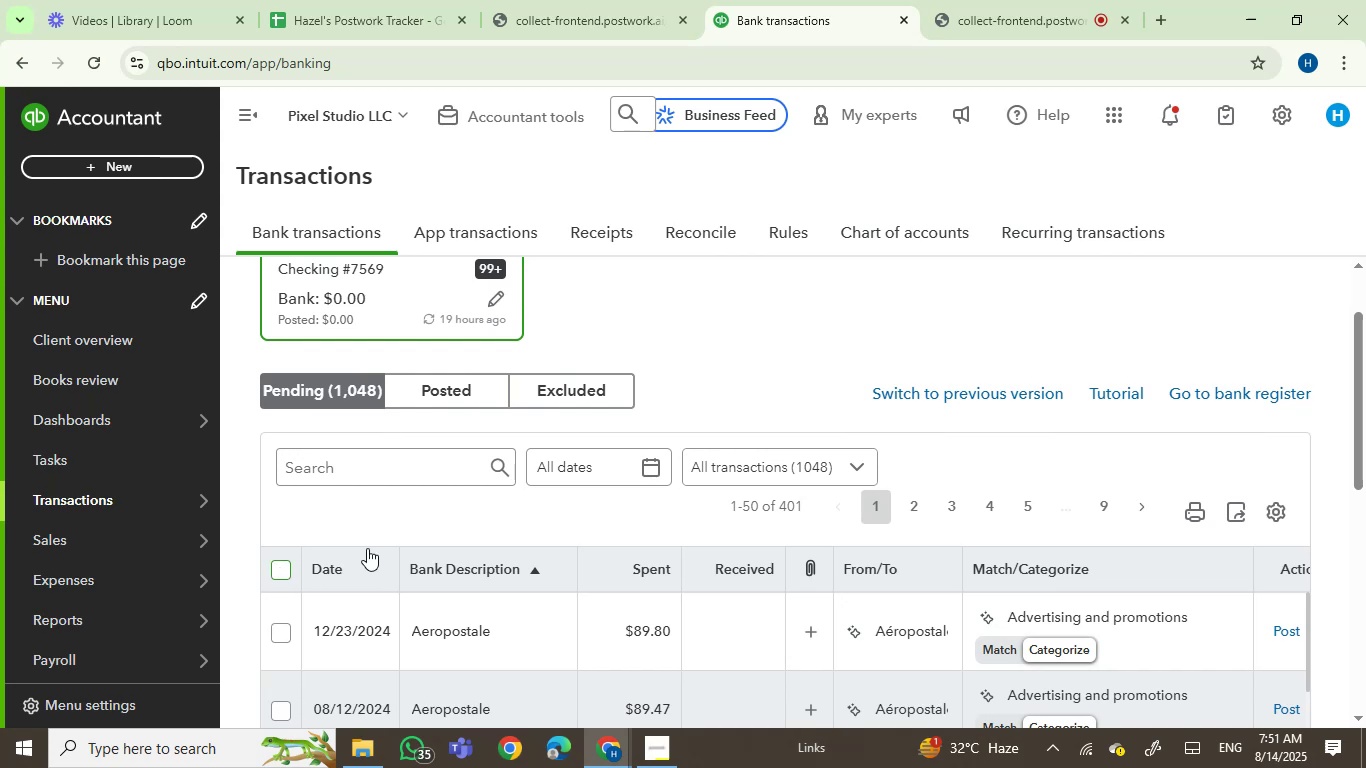 
wait(6.7)
 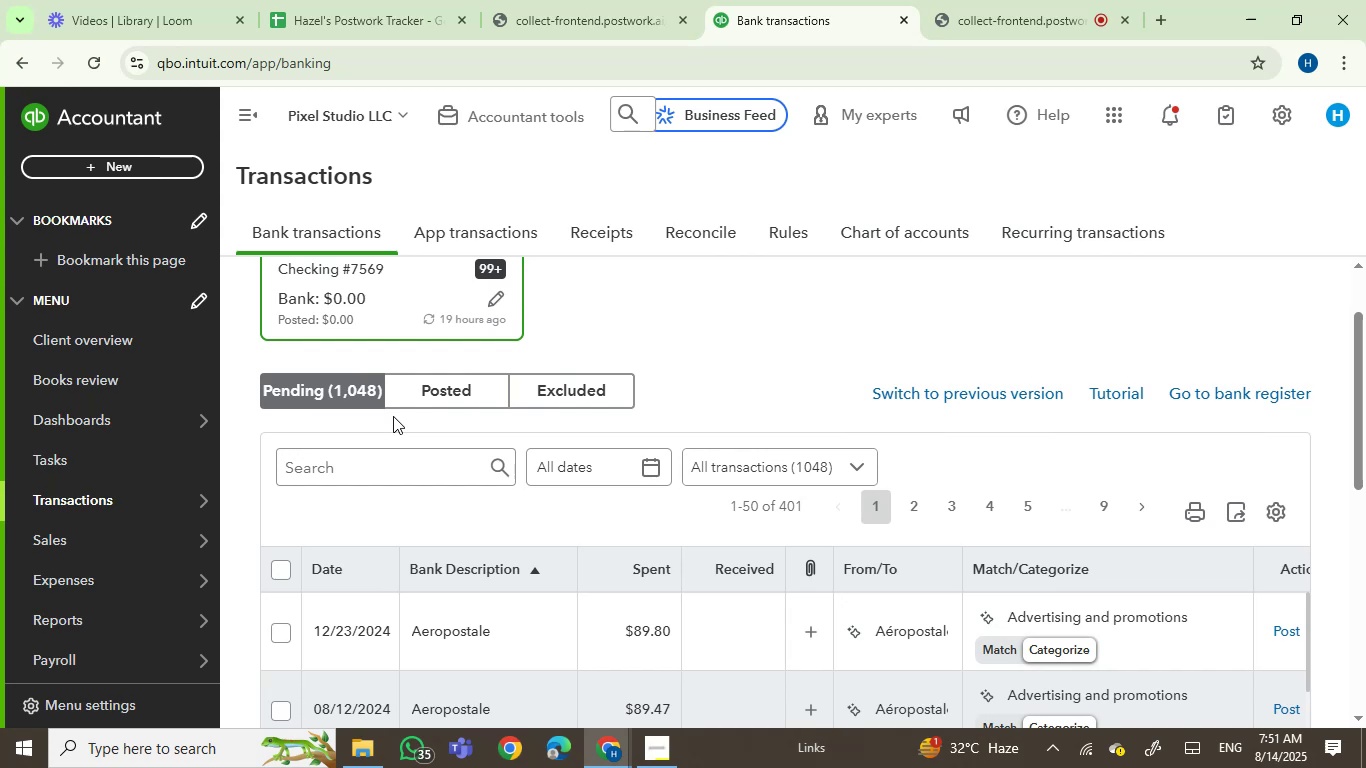 
left_click([862, 694])
 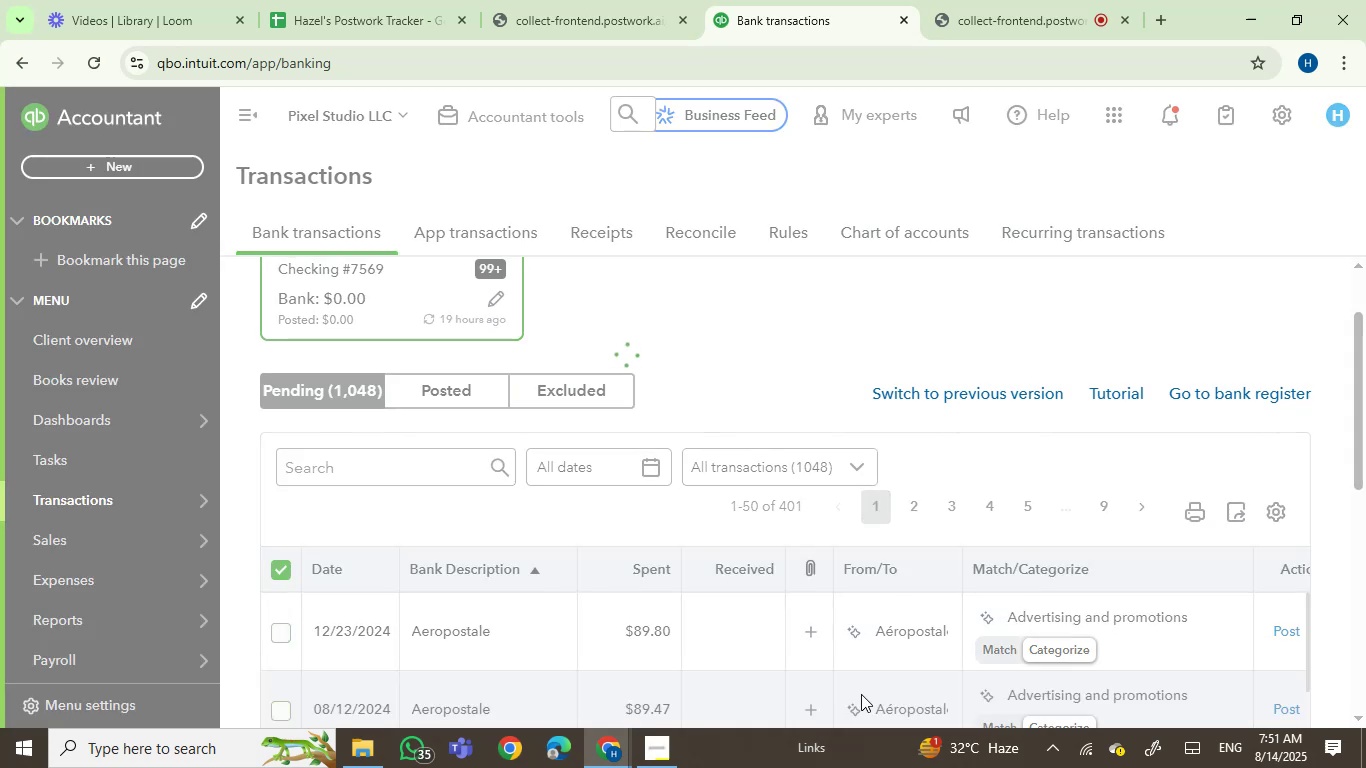 
mouse_move([855, 673])
 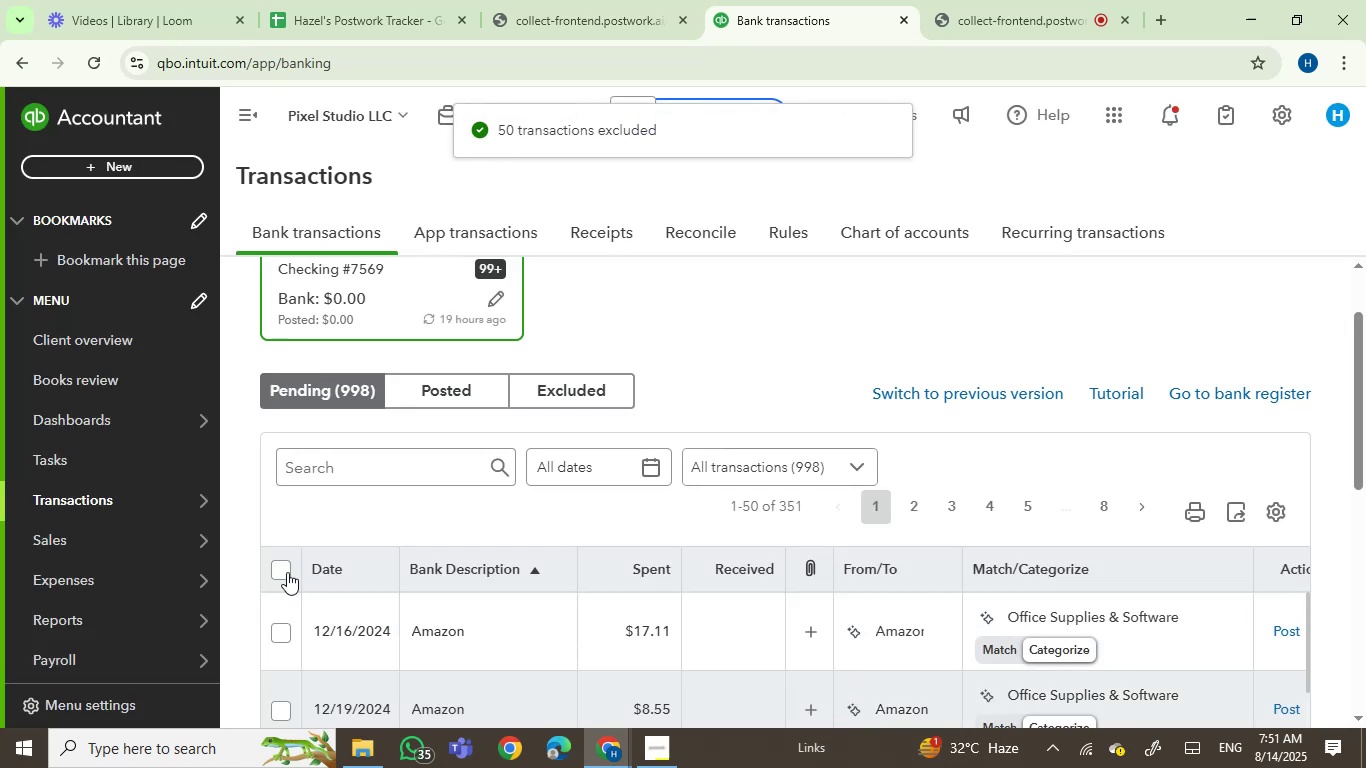 
left_click([281, 568])
 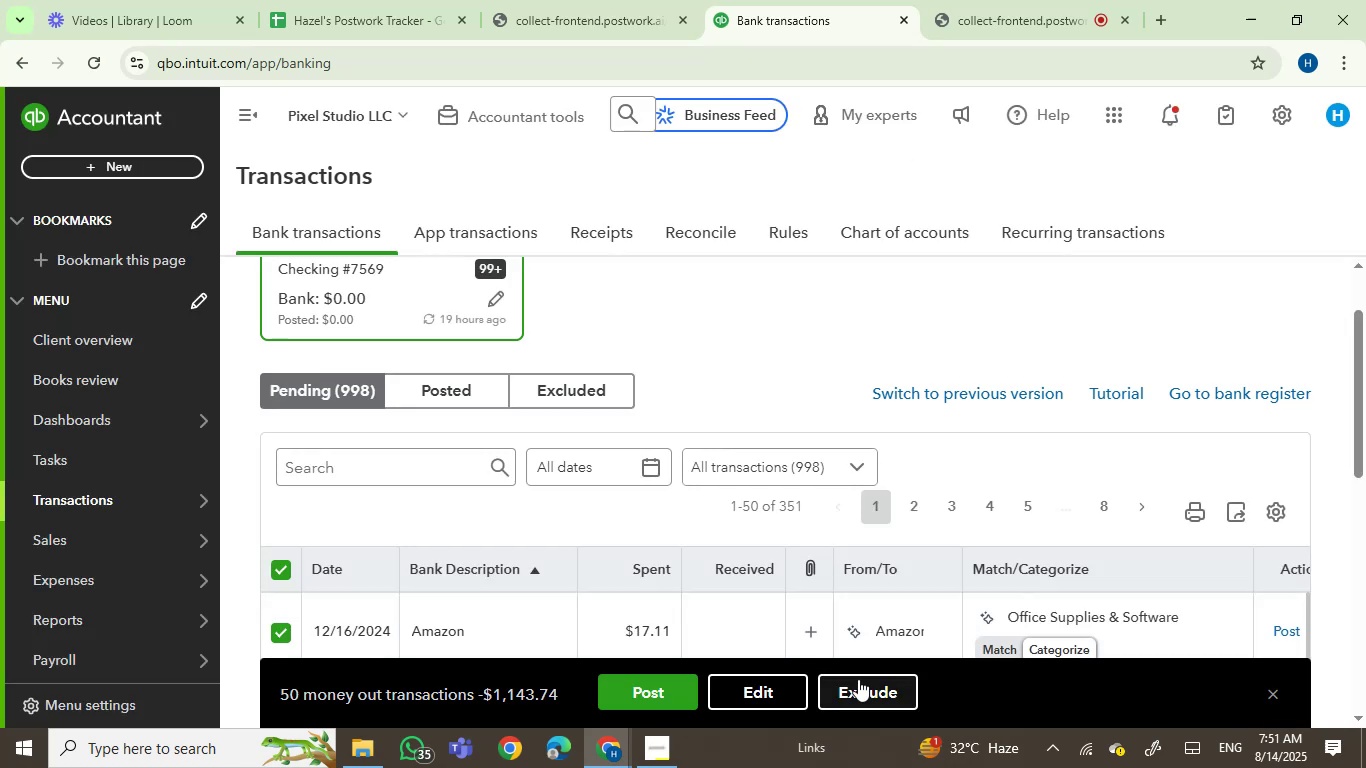 
left_click([854, 693])
 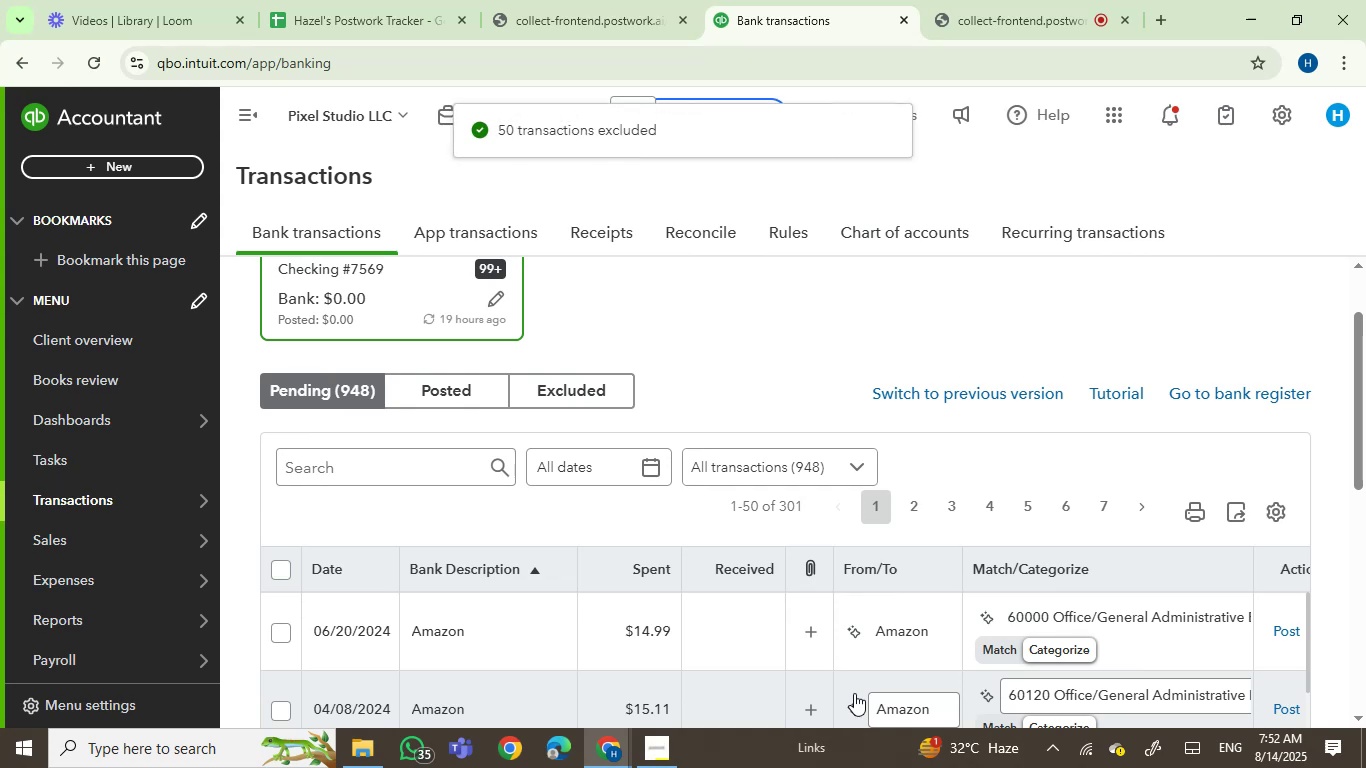 
wait(7.7)
 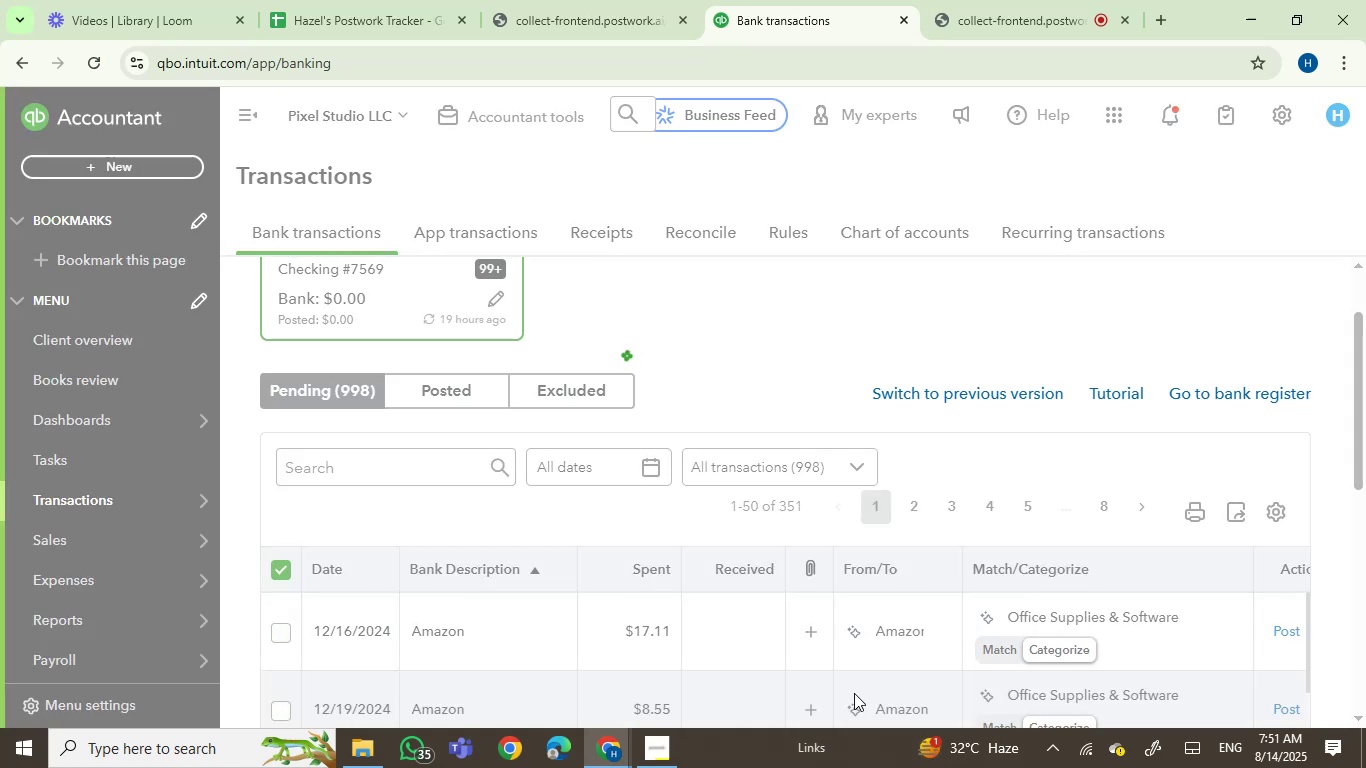 
left_click([282, 559])
 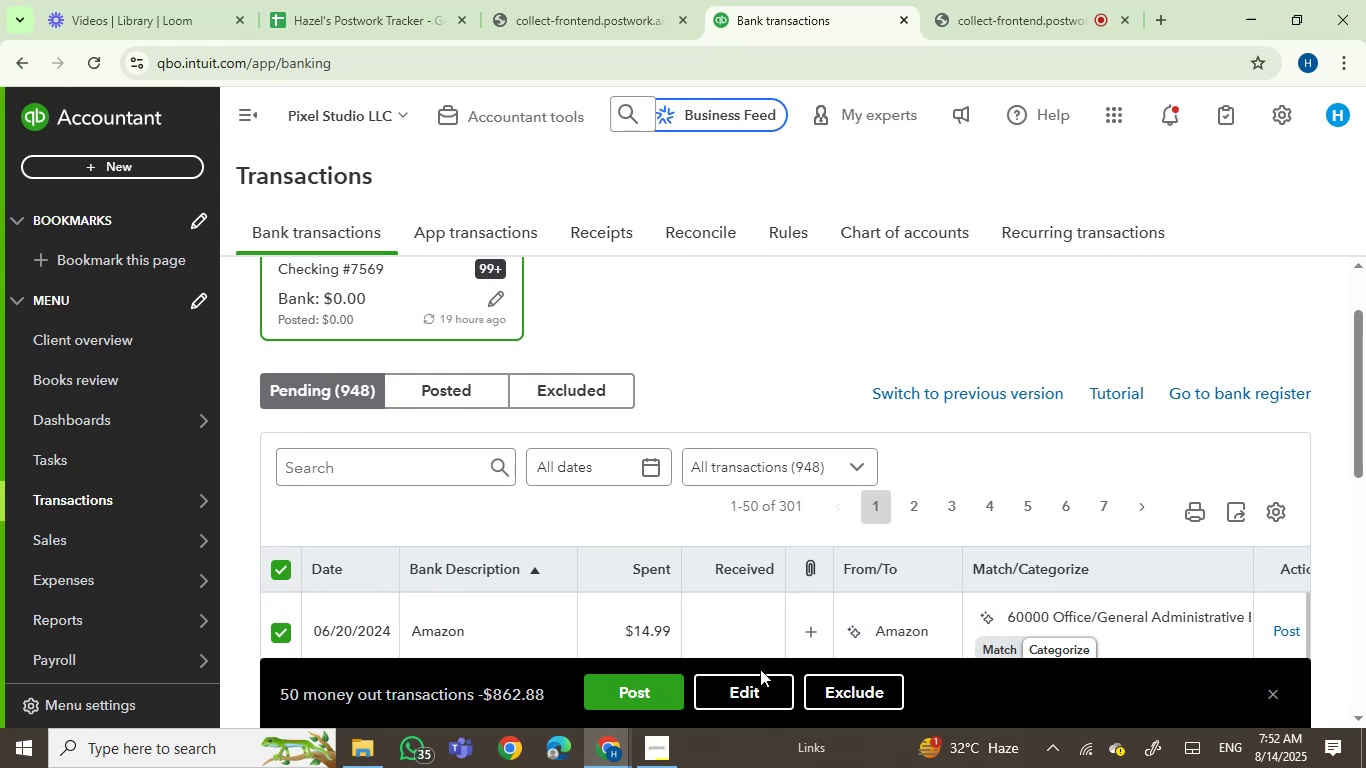 
left_click([869, 687])
 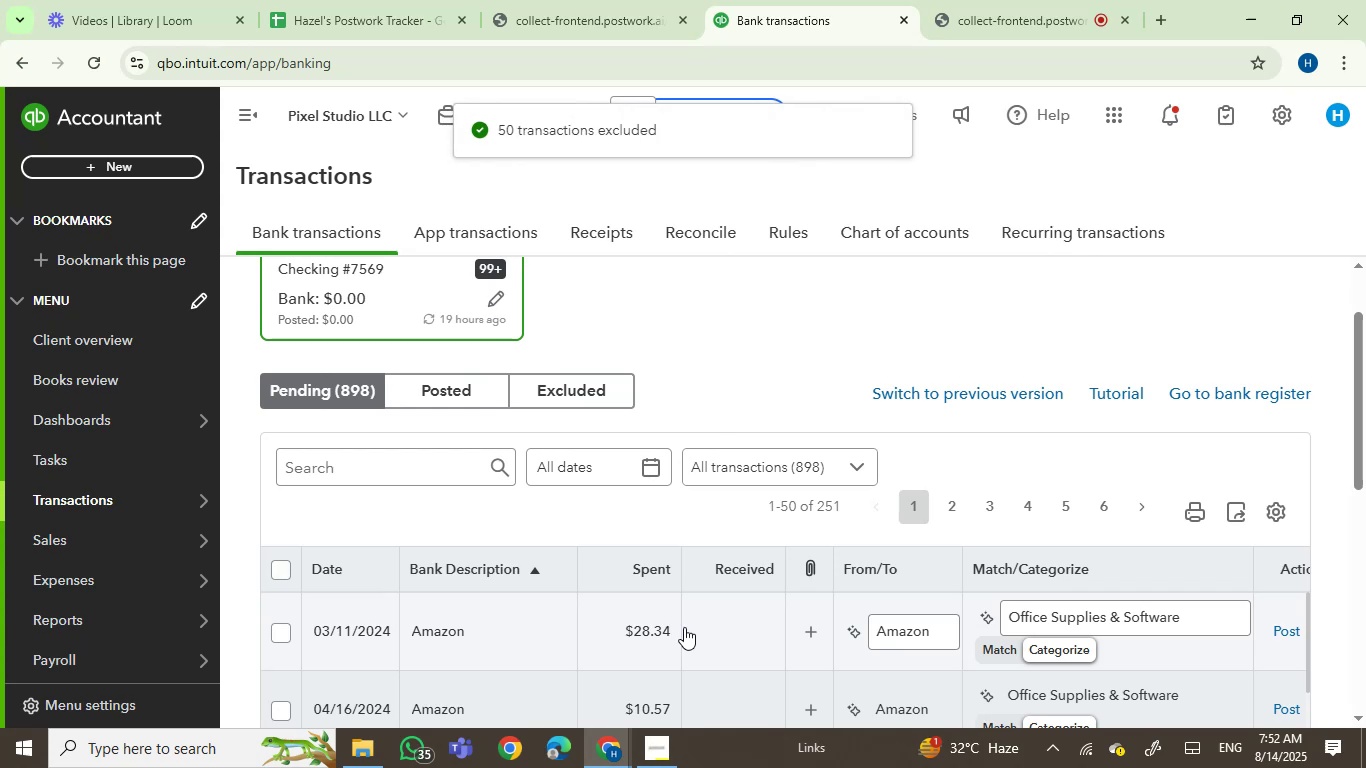 
wait(7.08)
 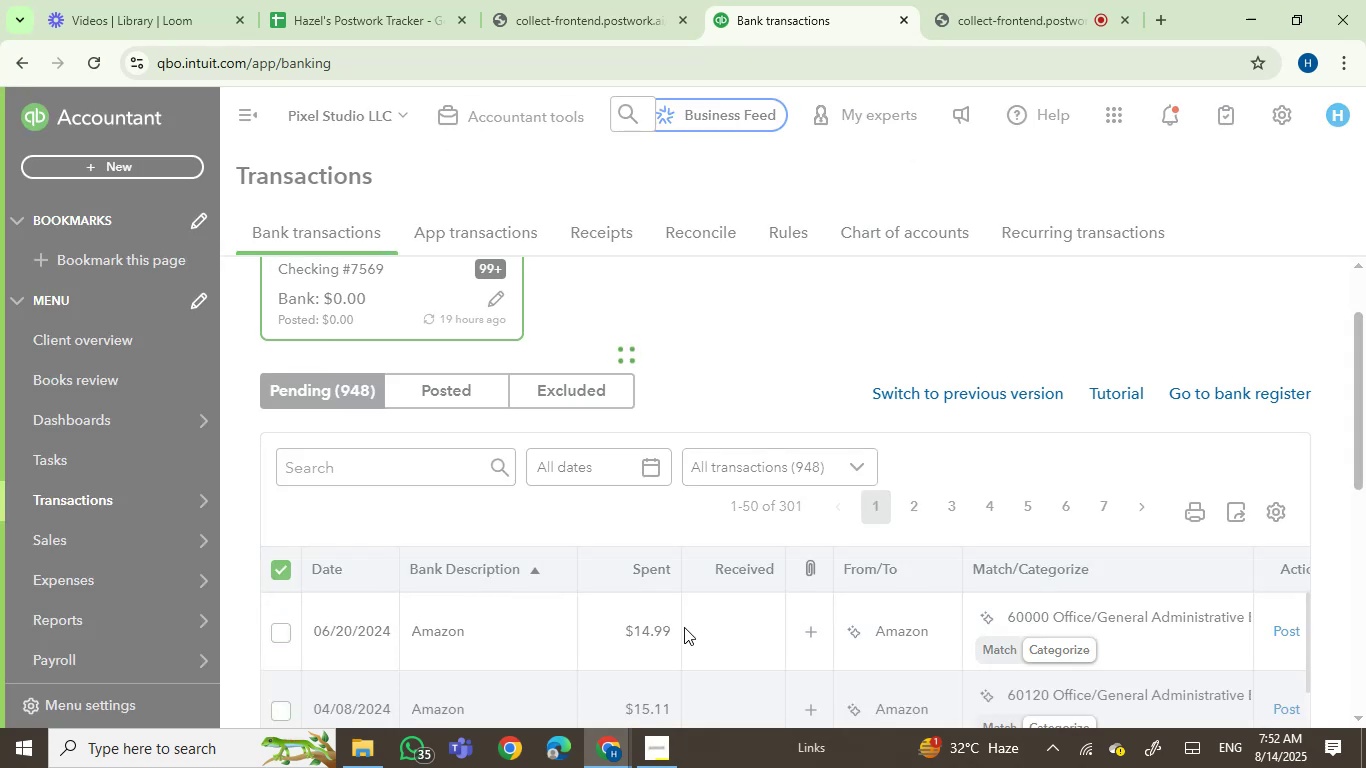 
left_click([271, 571])
 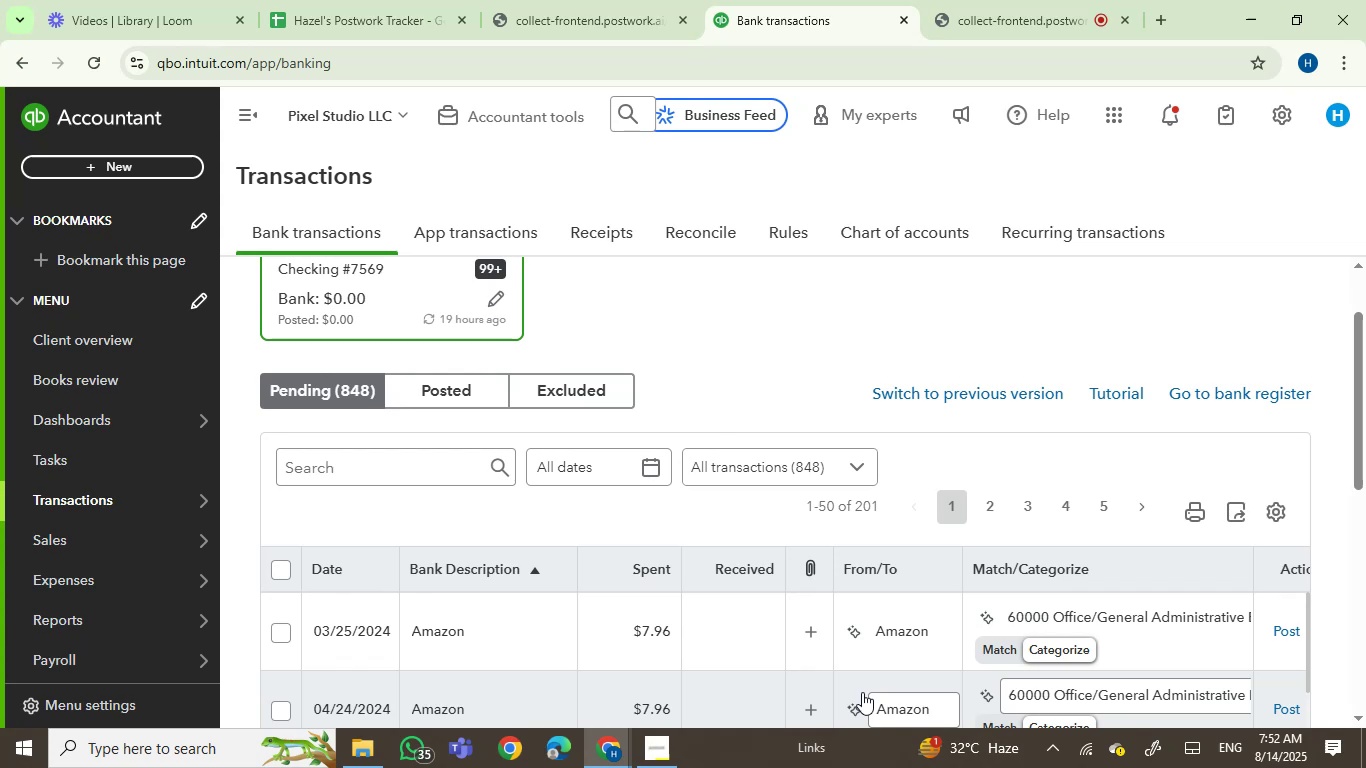 
wait(25.47)
 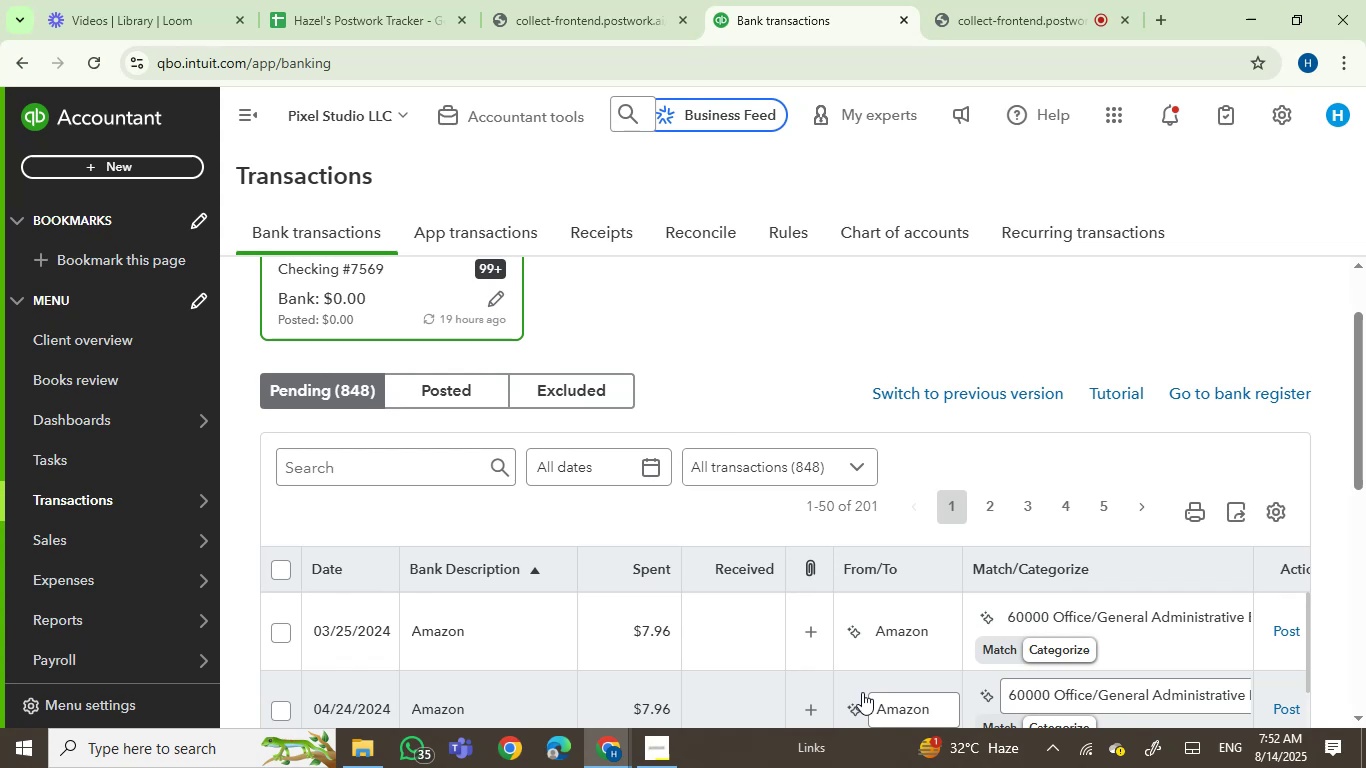 
left_click([831, 688])
 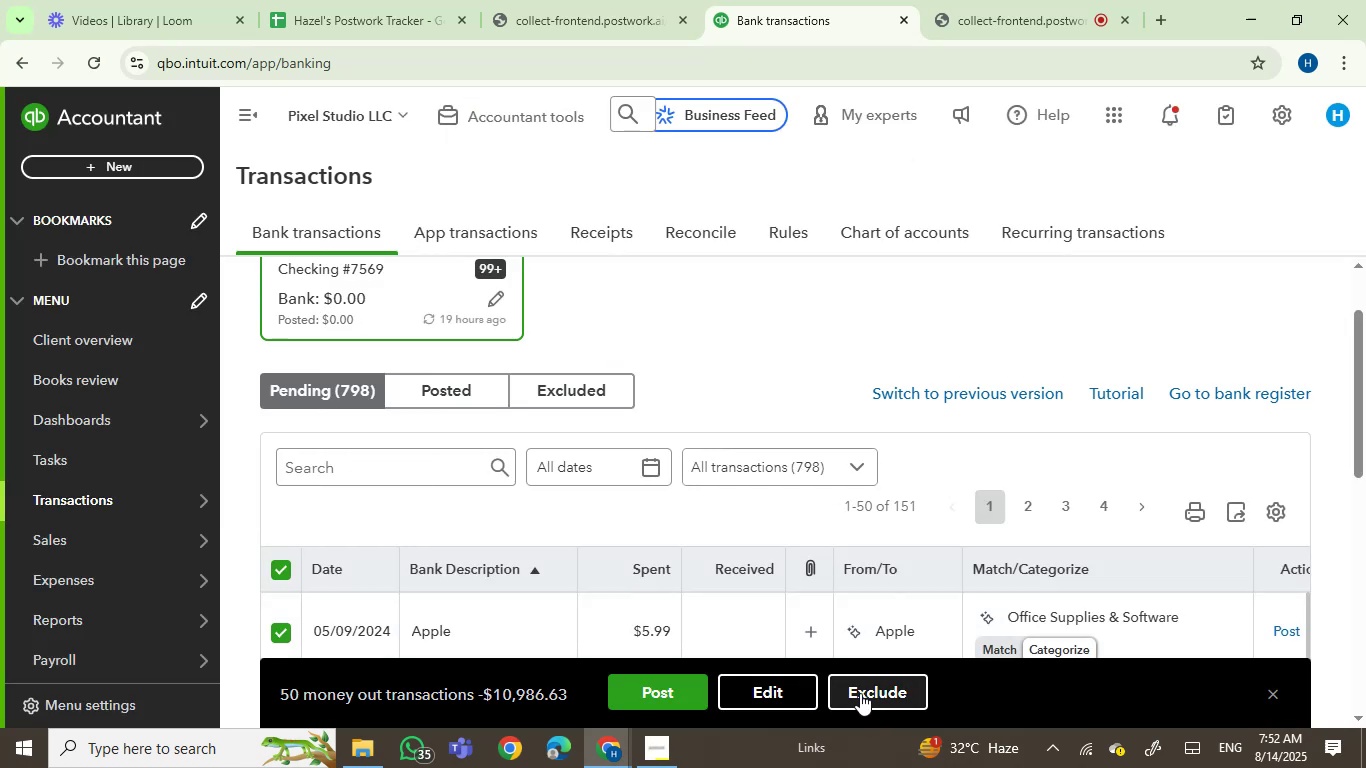 
wait(14.27)
 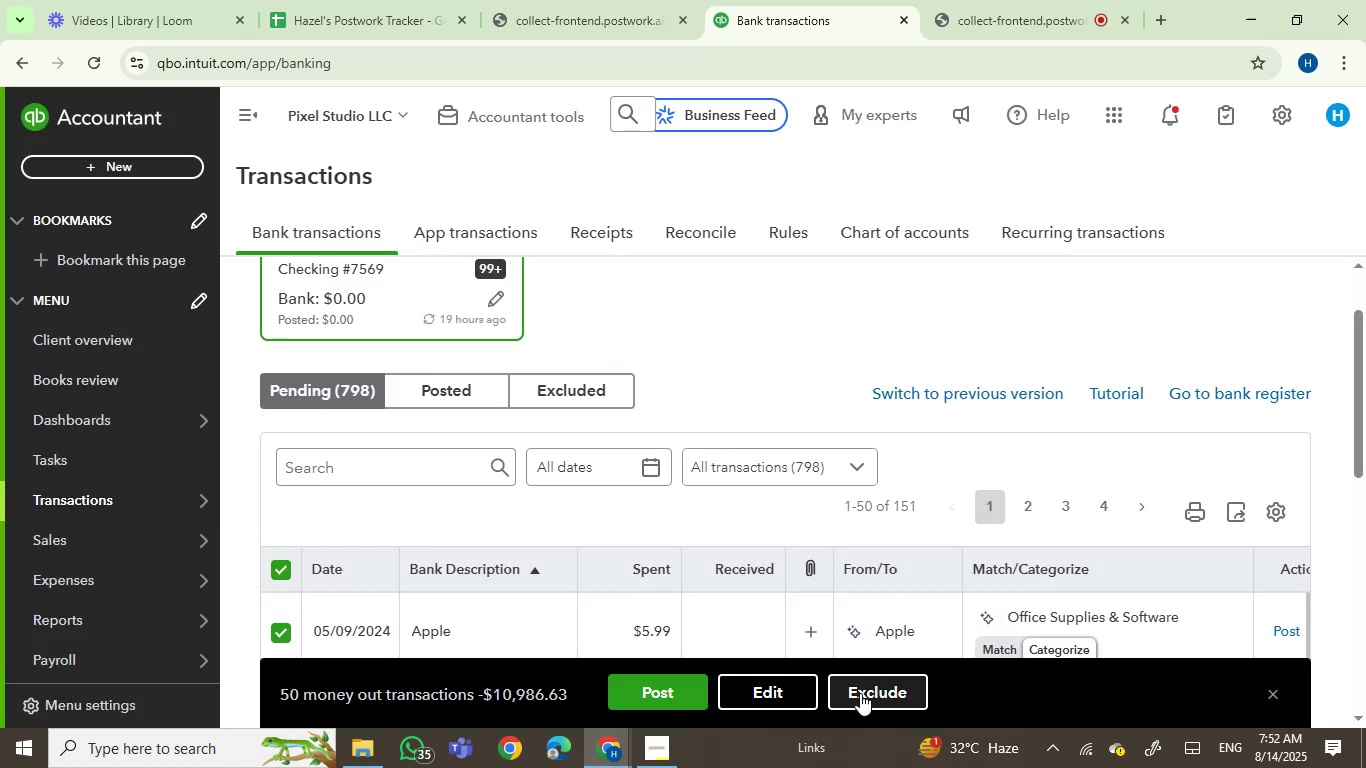 
left_click([281, 535])
 